 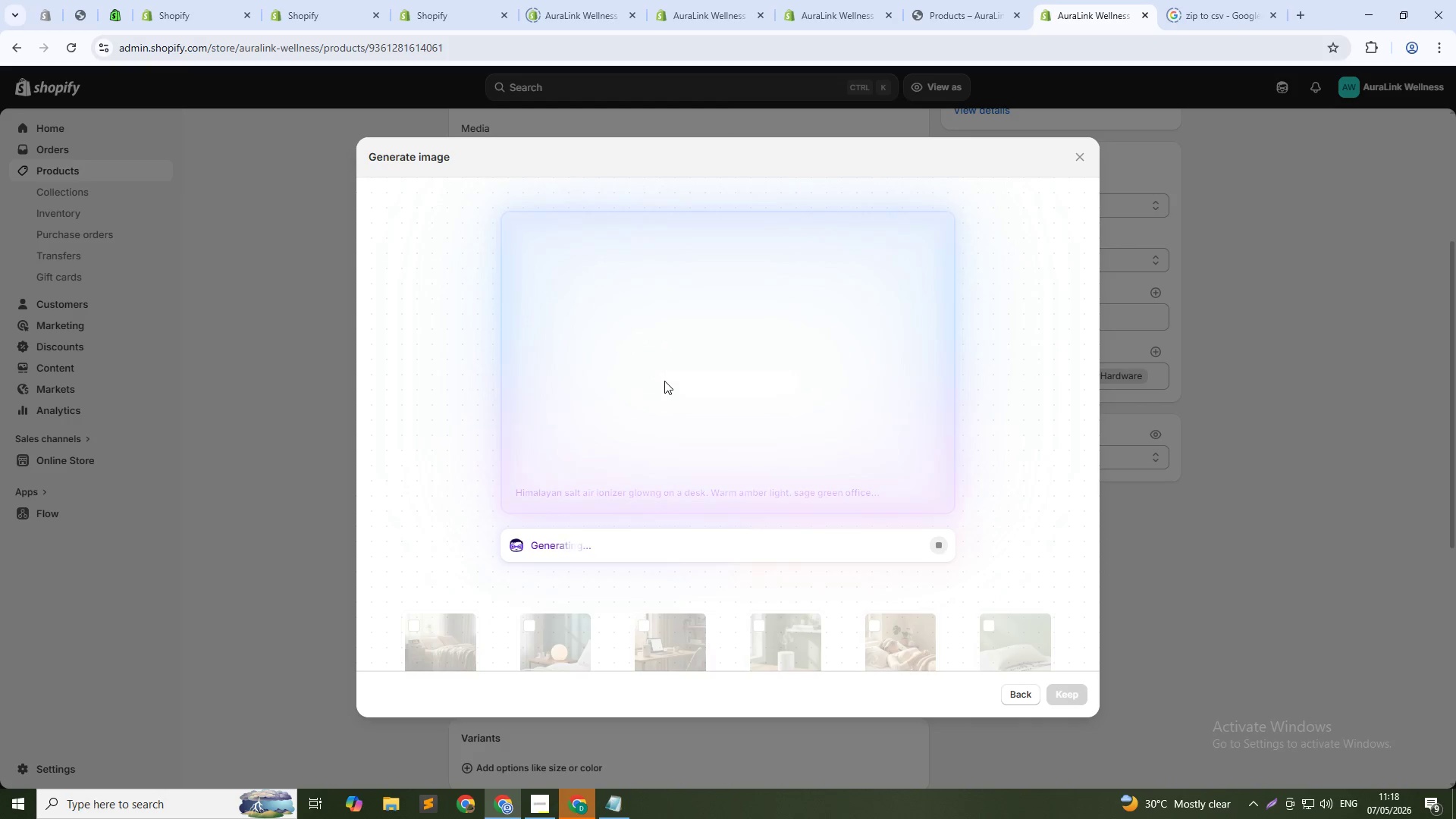 
left_click([1077, 691])
 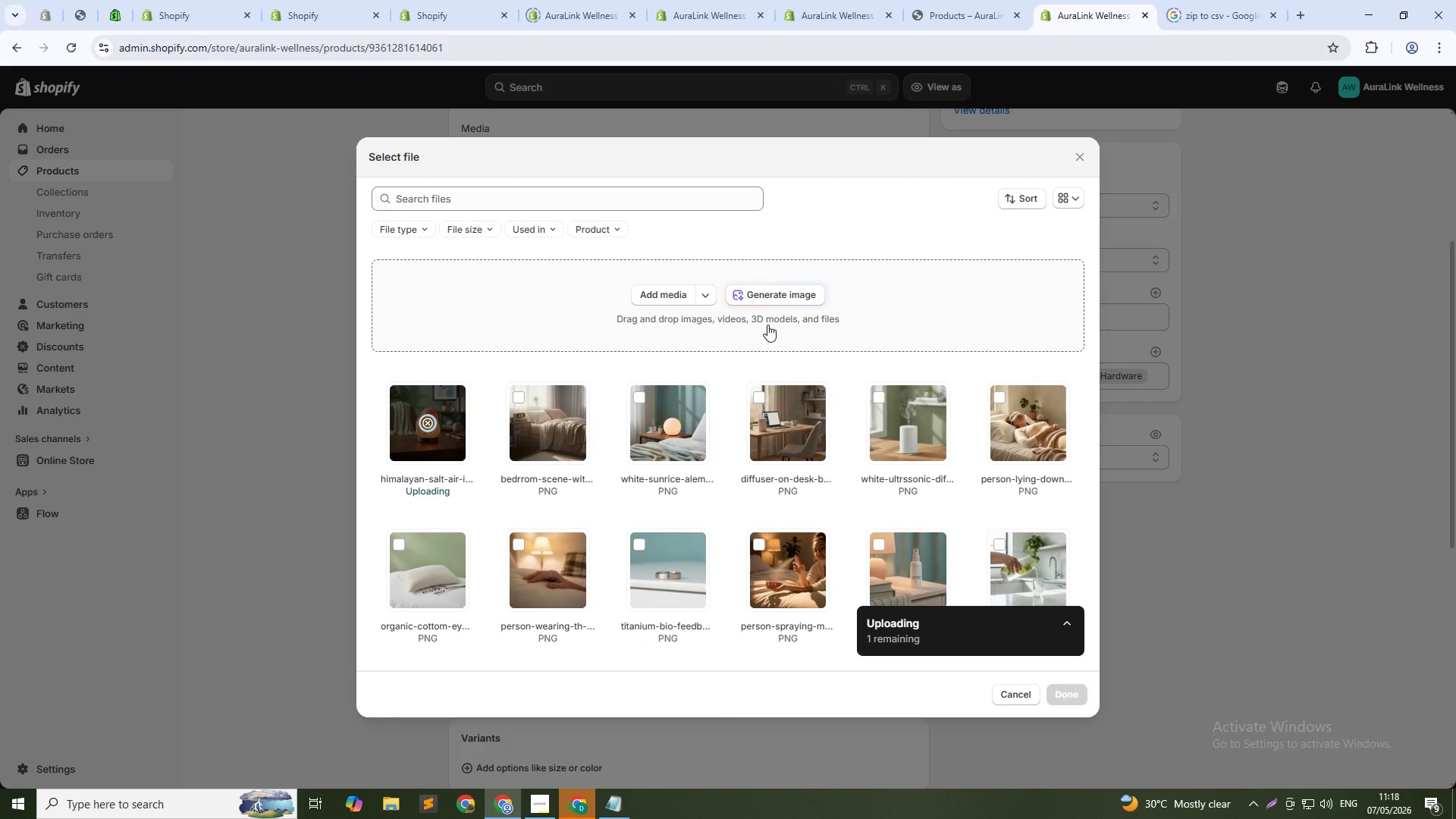 
left_click([784, 293])
 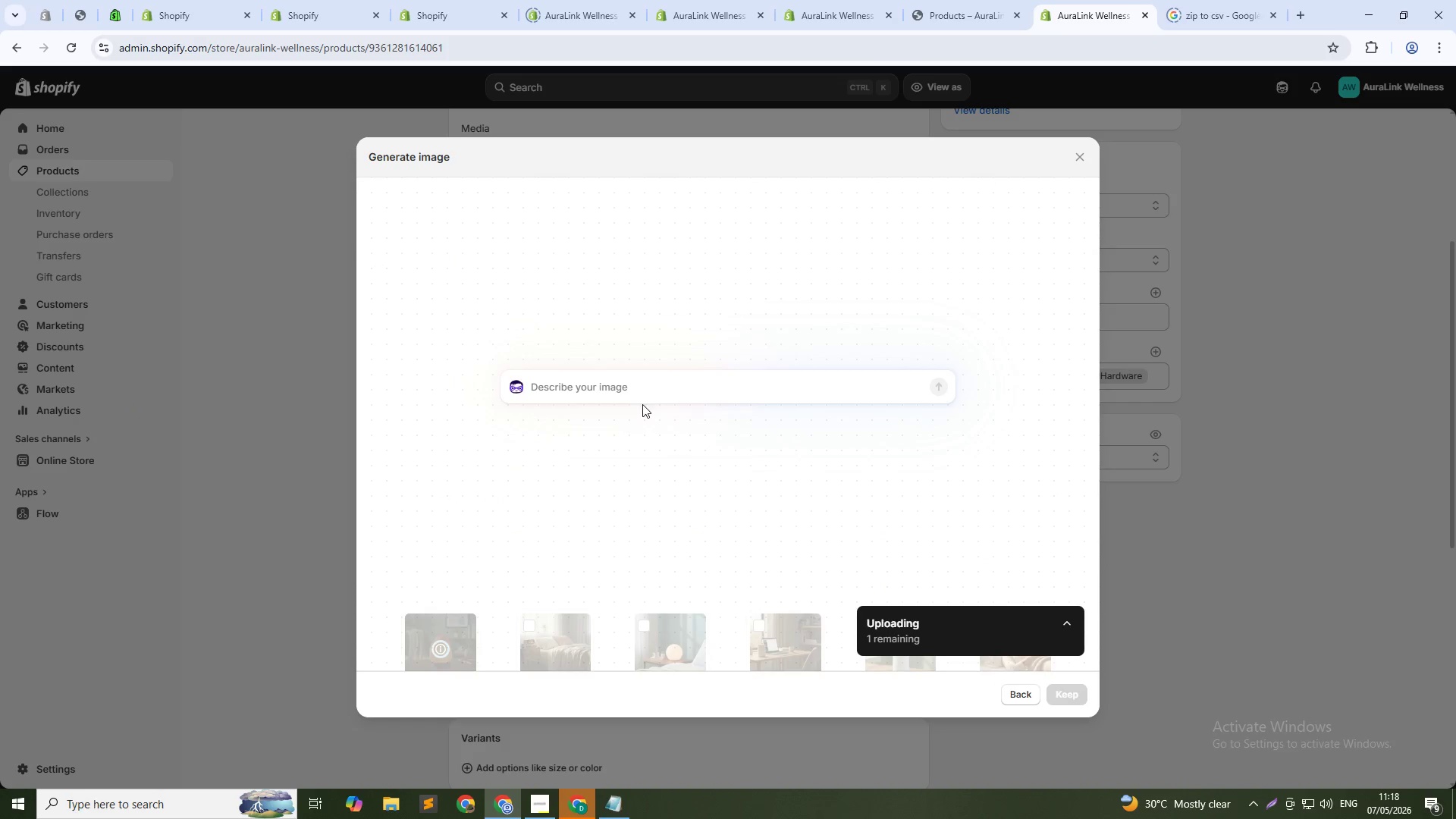 
left_click([608, 382])
 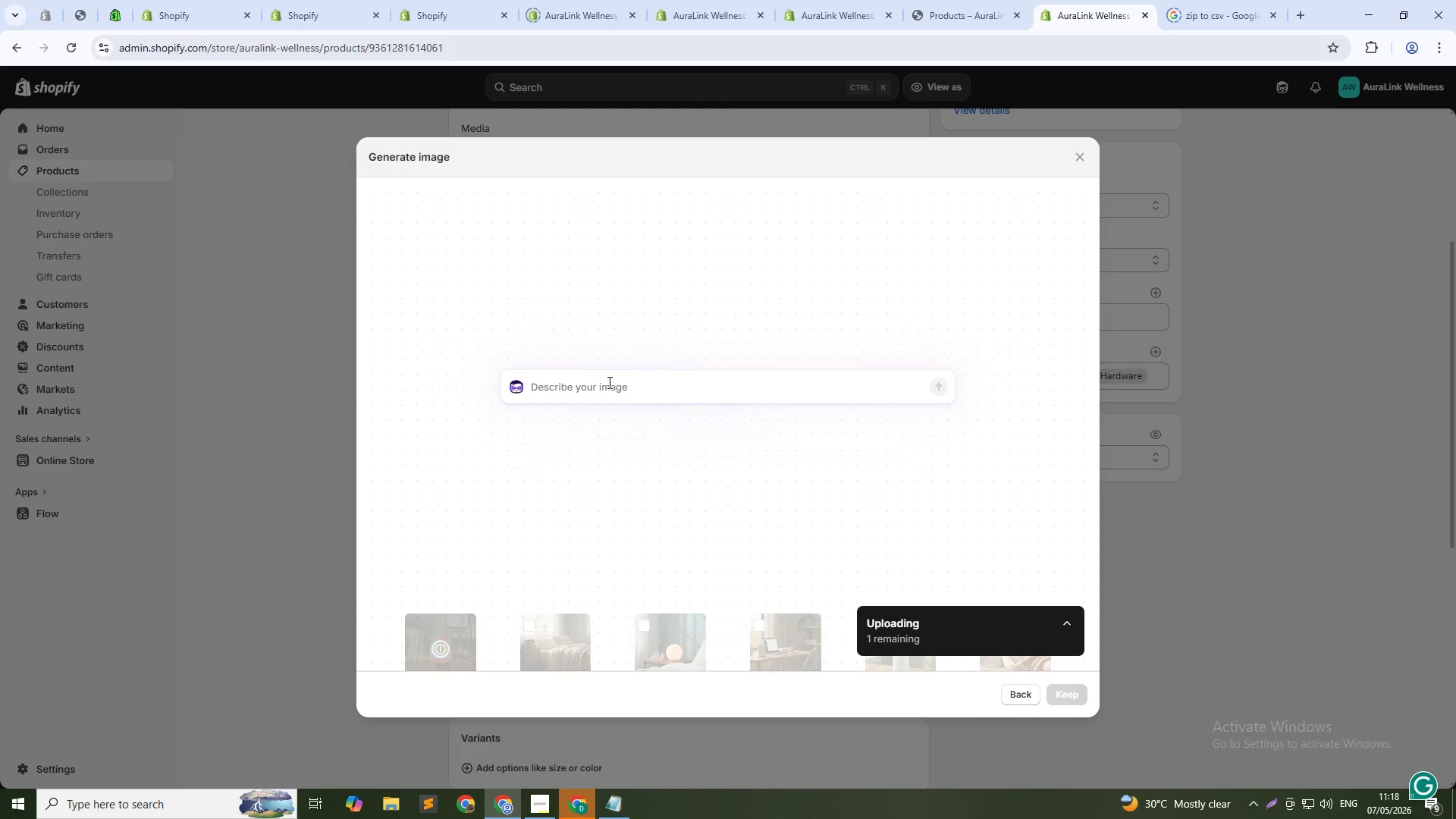 
type(perd)
key(Backspace)
type(son working at desk with ionizer beside theme. clam productive atmosphere)
 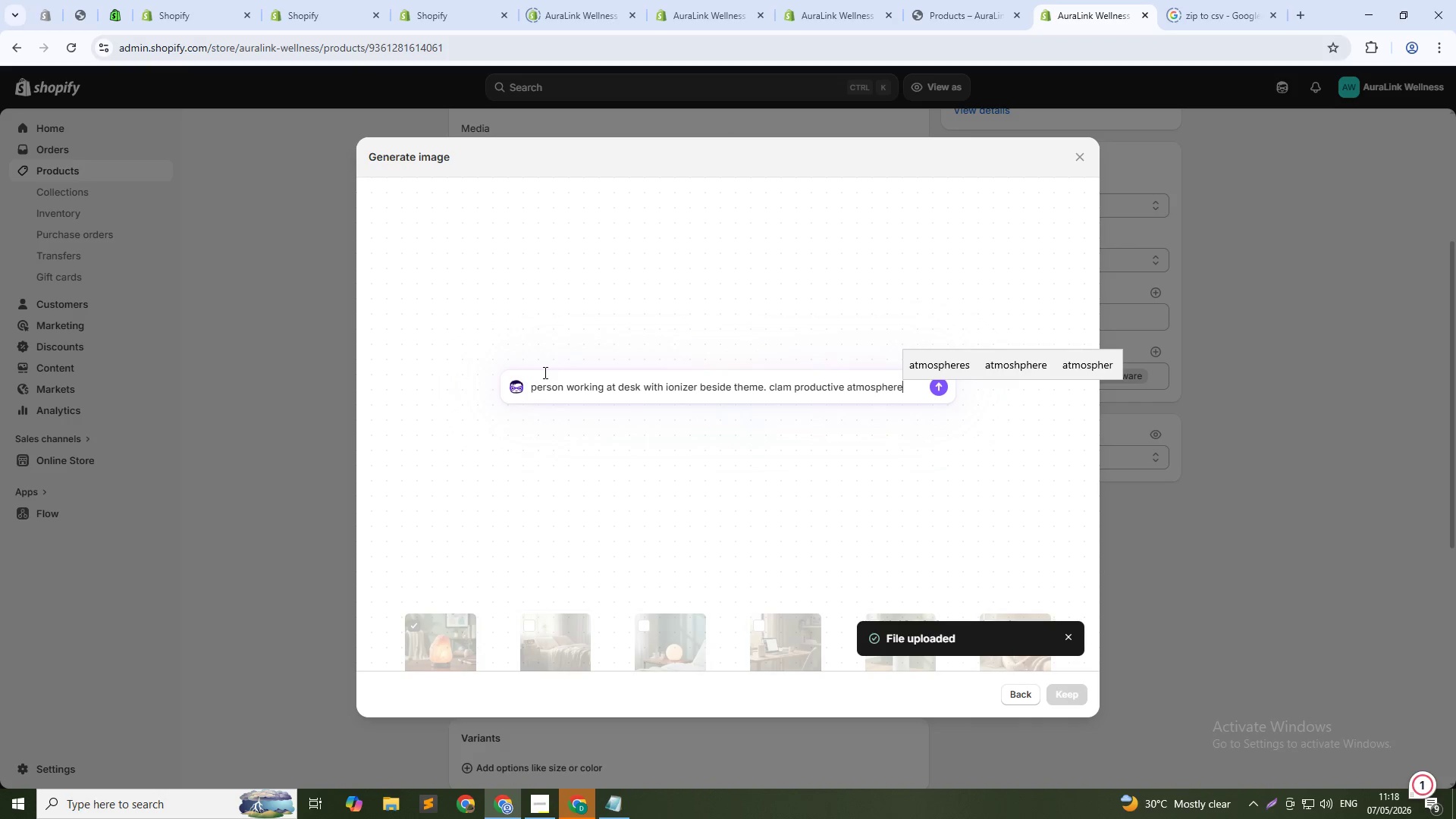 
type(. 1:1 square)
 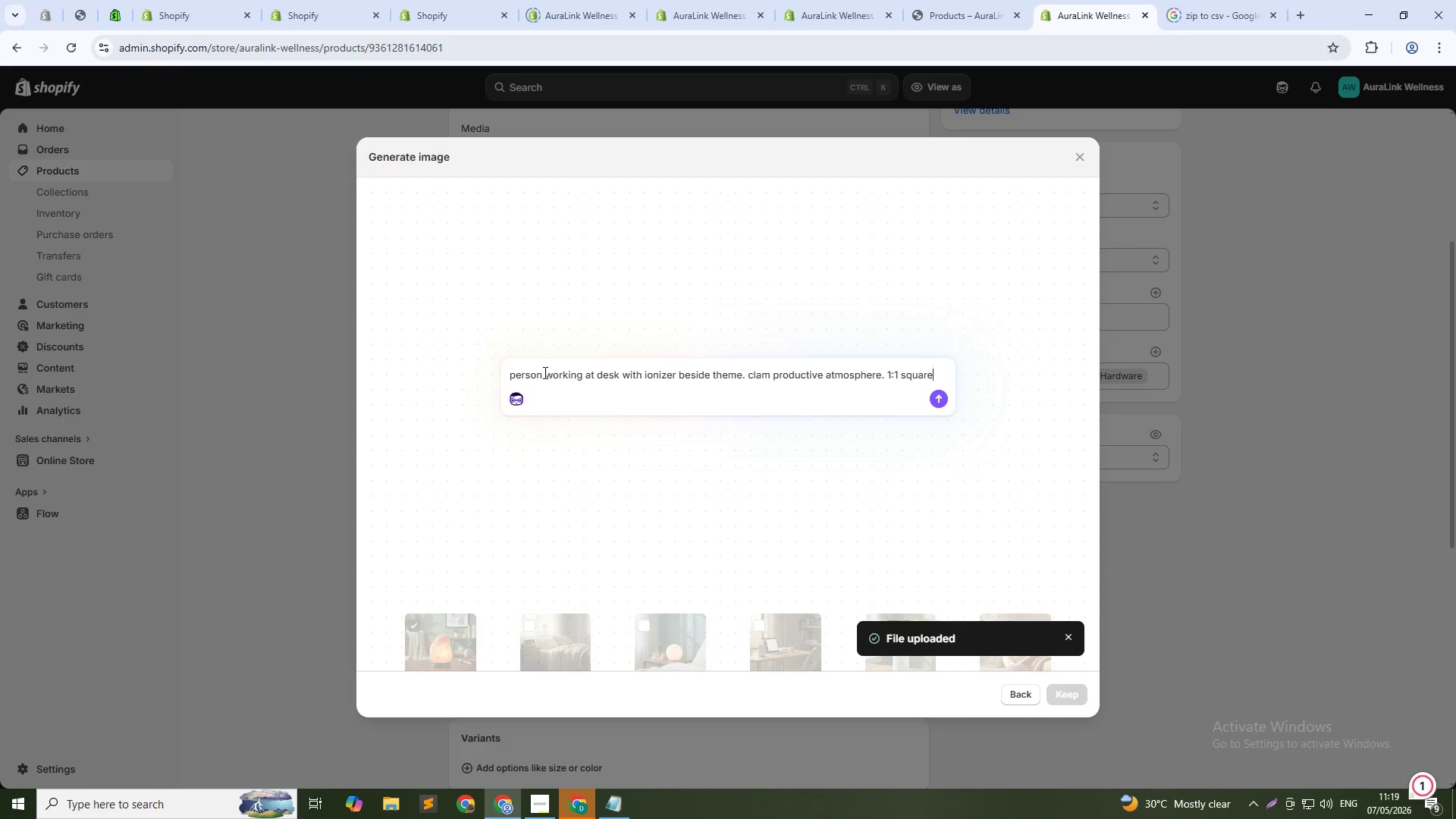 
key(Enter)
 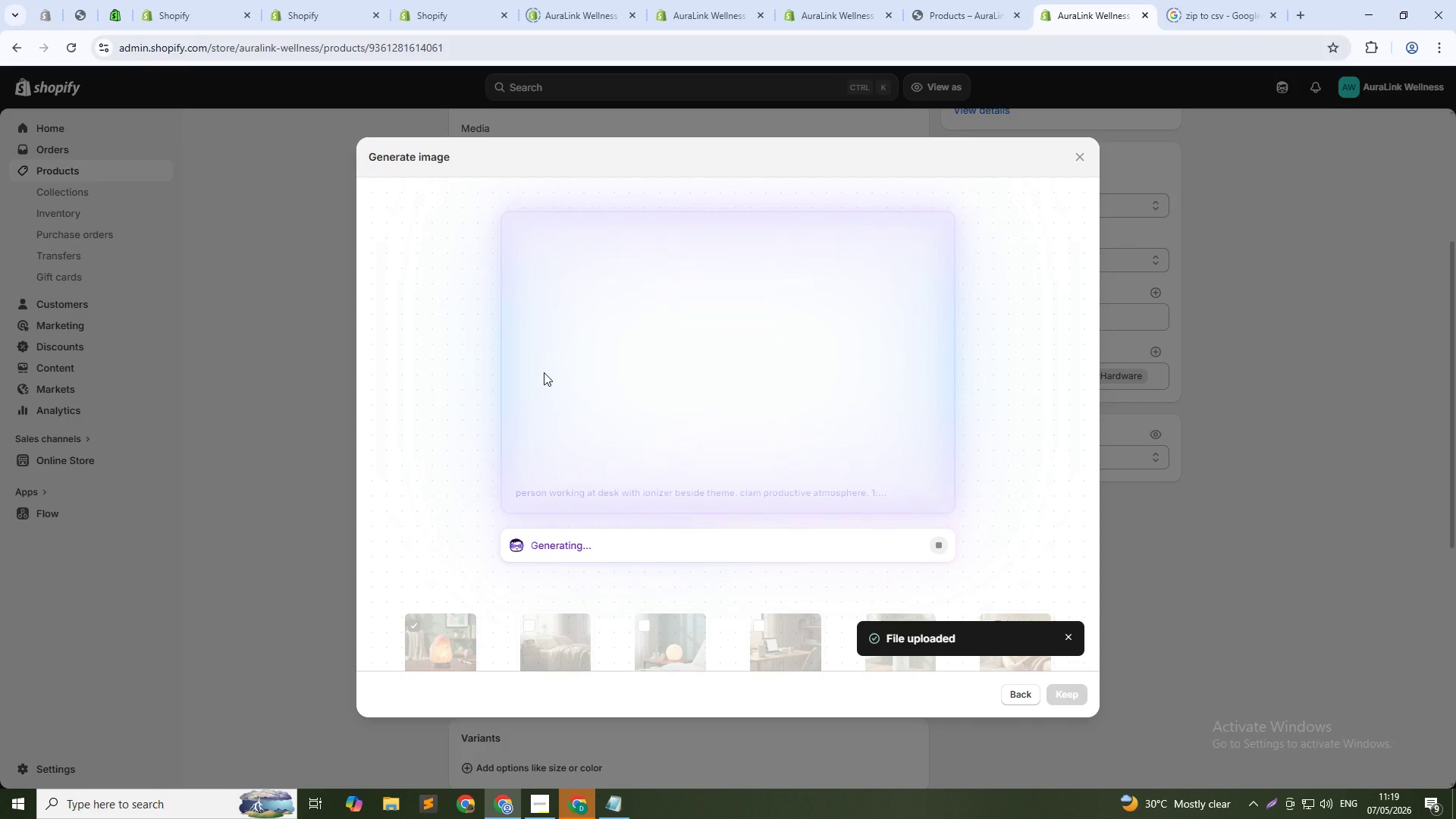 
wait(31.36)
 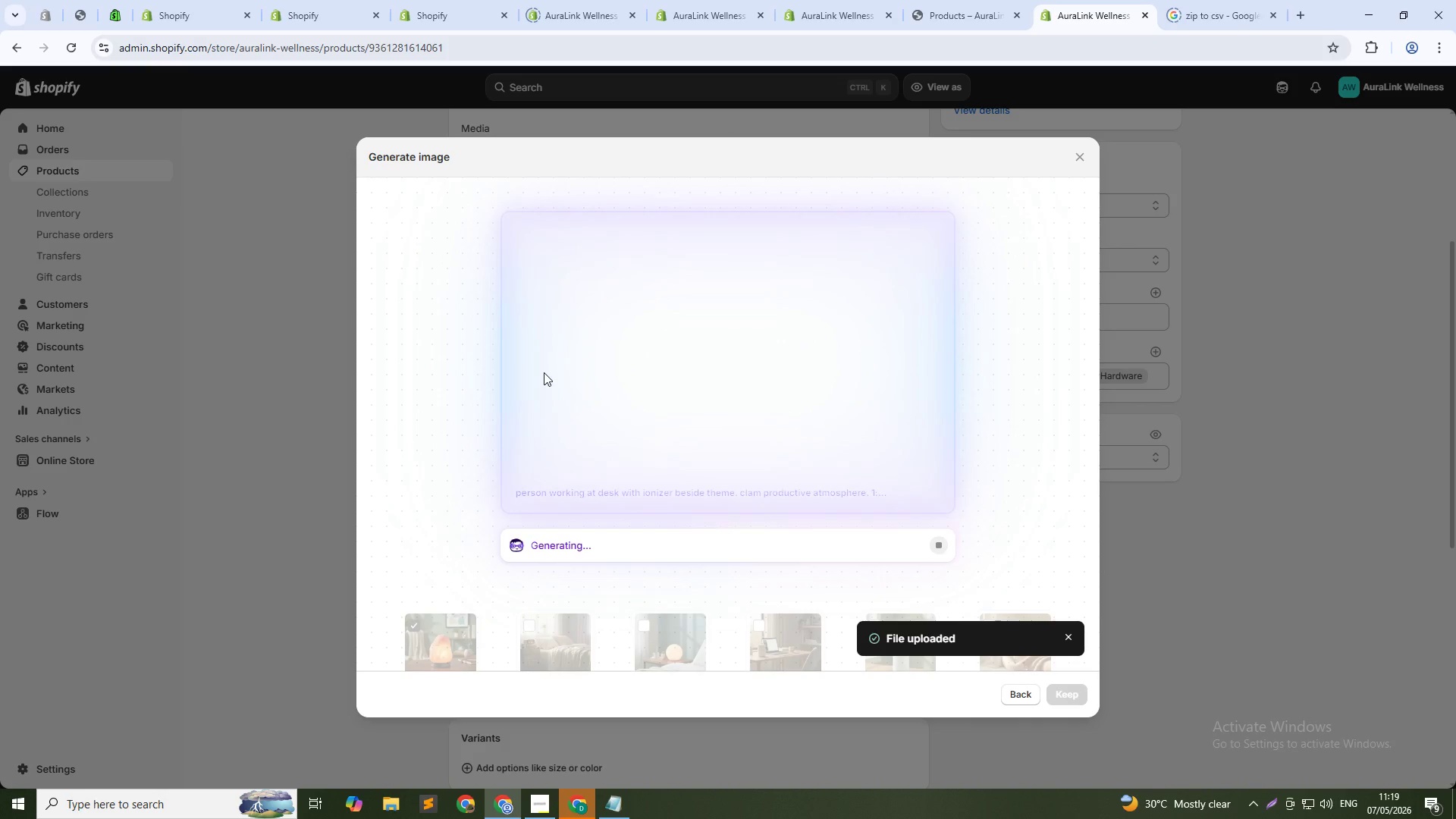 
left_click([1066, 698])
 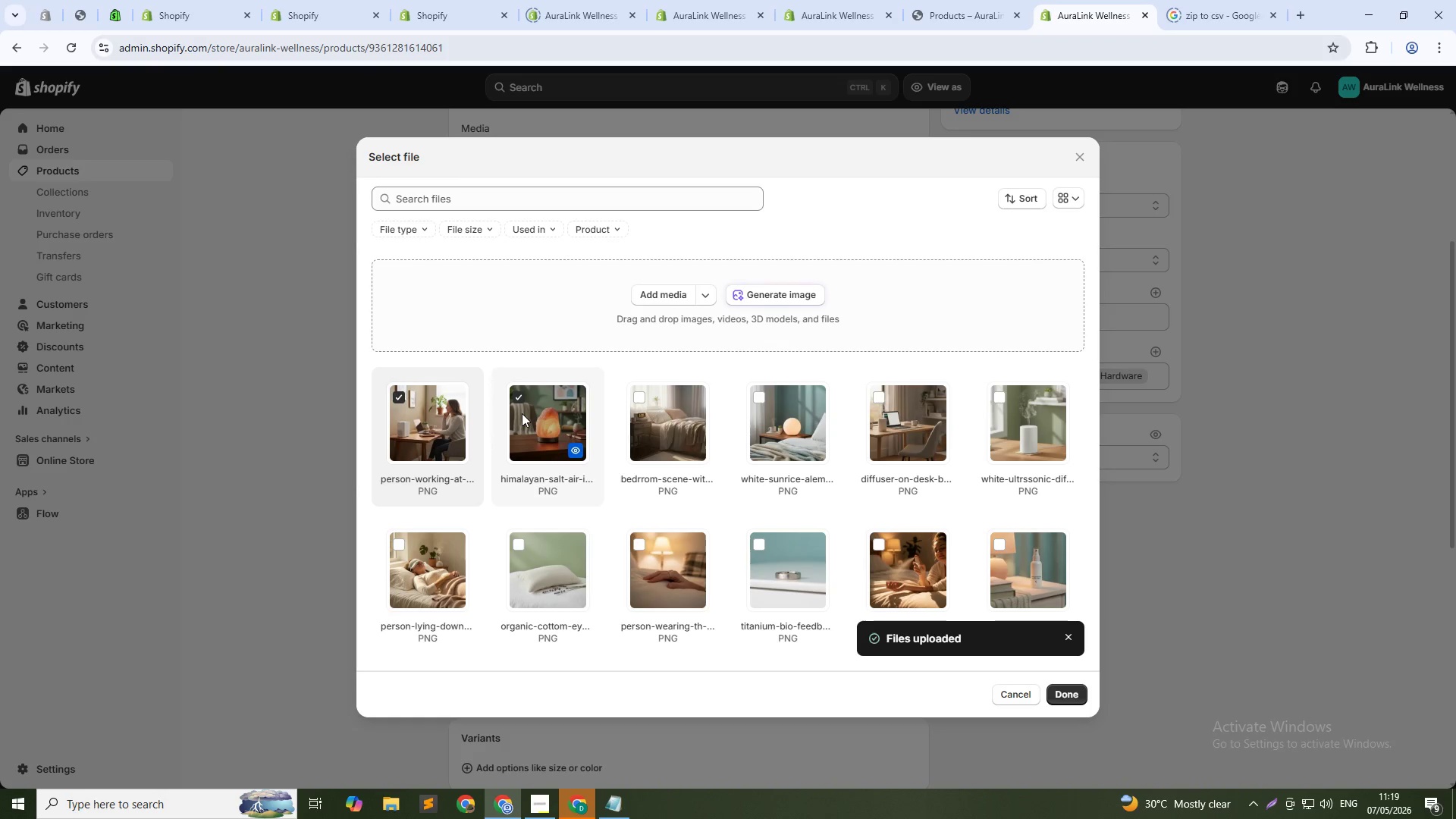 
wait(18.05)
 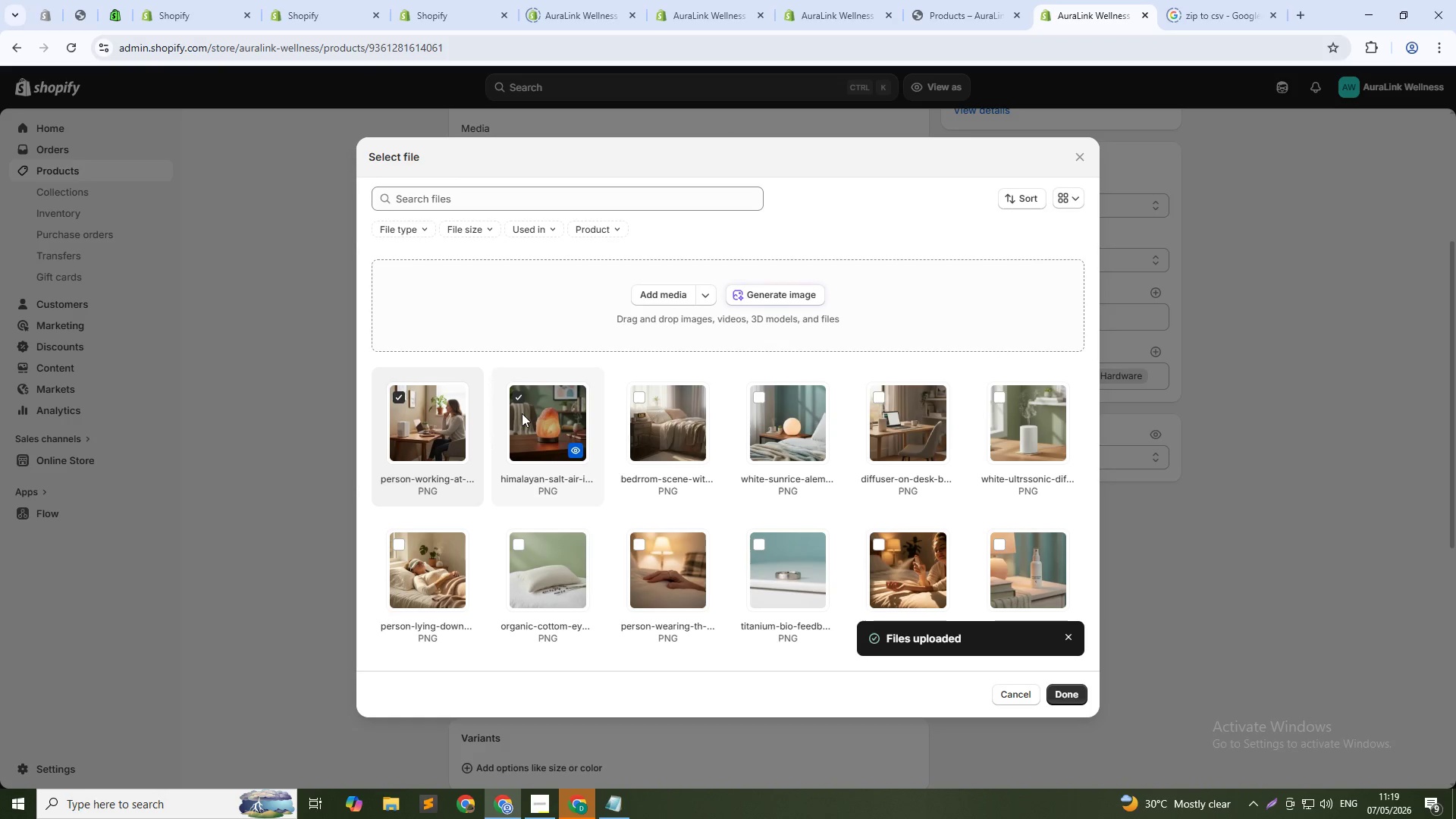 
left_click([1066, 700])
 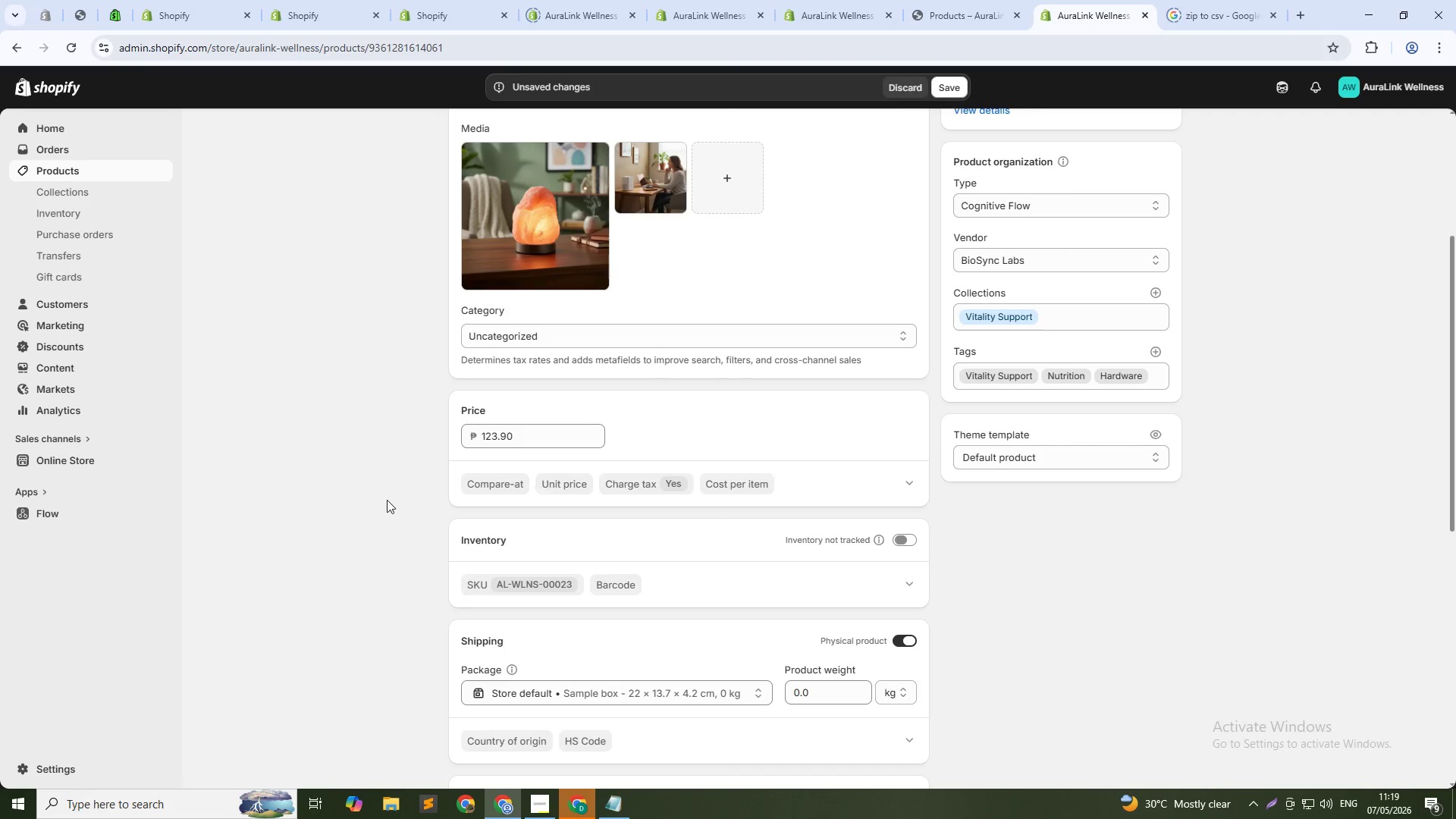 
scroll: coordinate [772, 226], scroll_direction: up, amount: 1.0
 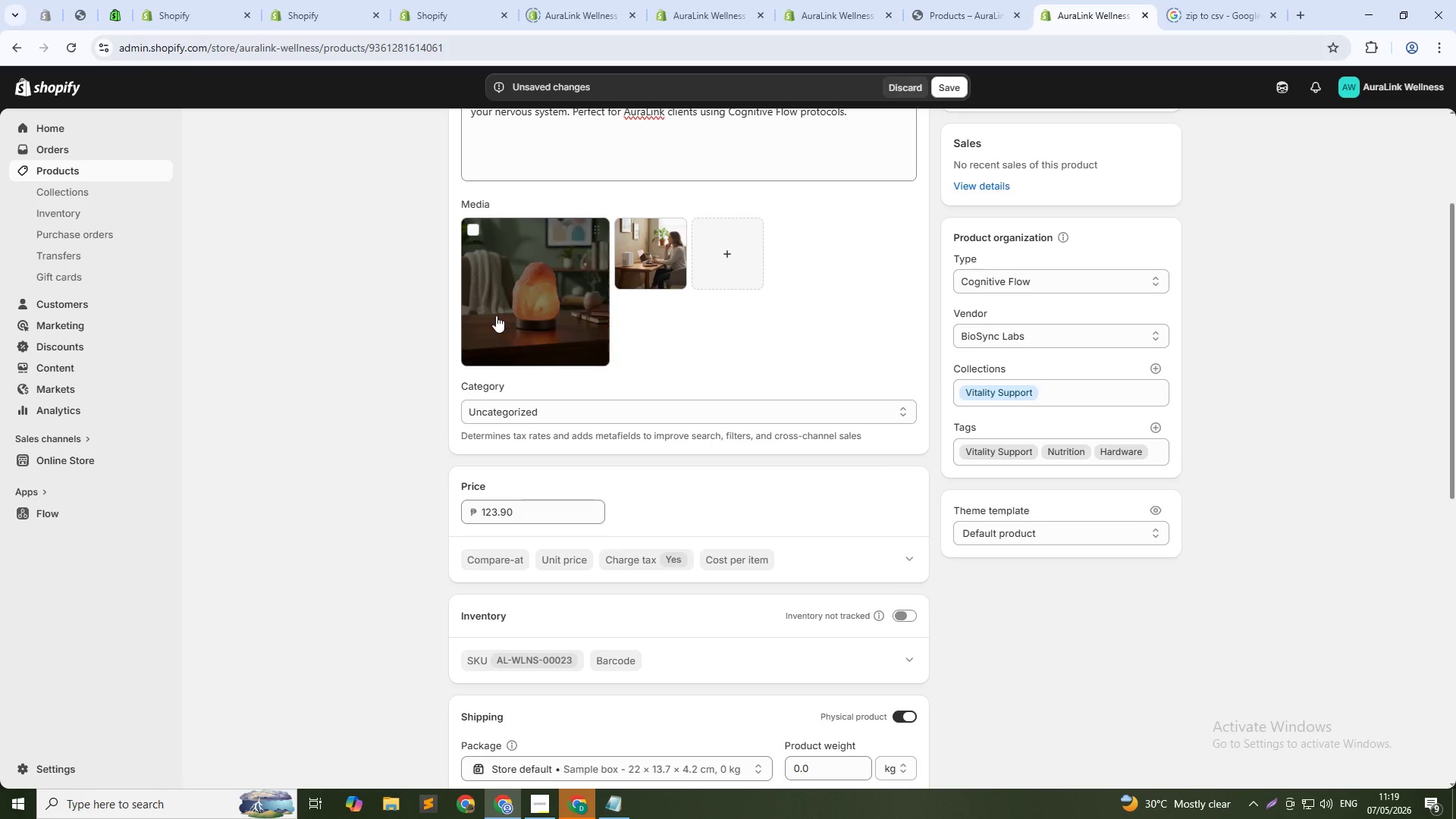 
left_click([497, 315])
 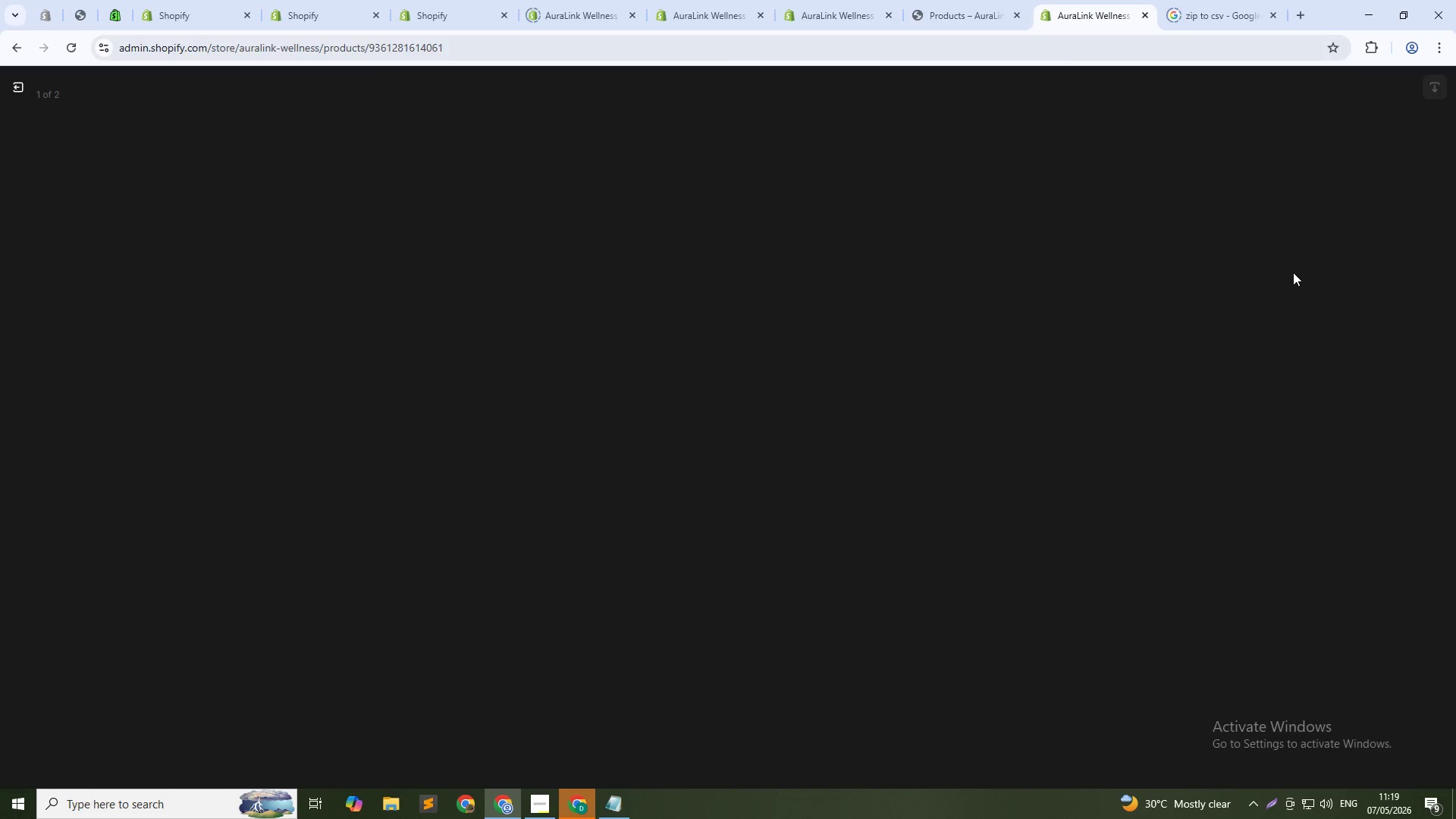 
left_click([1279, 265])
 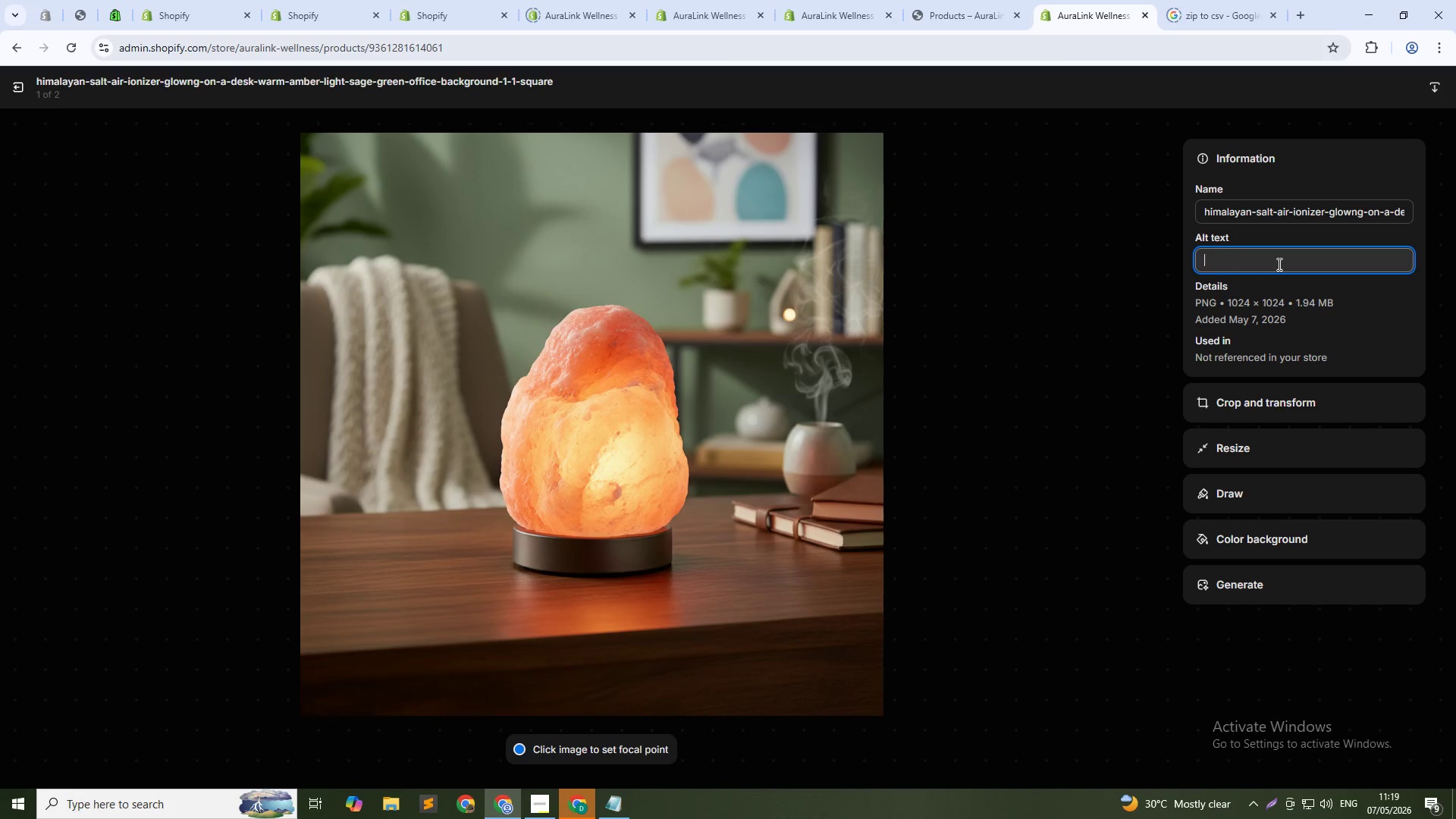 
type(Himalayan salt air ioni)
 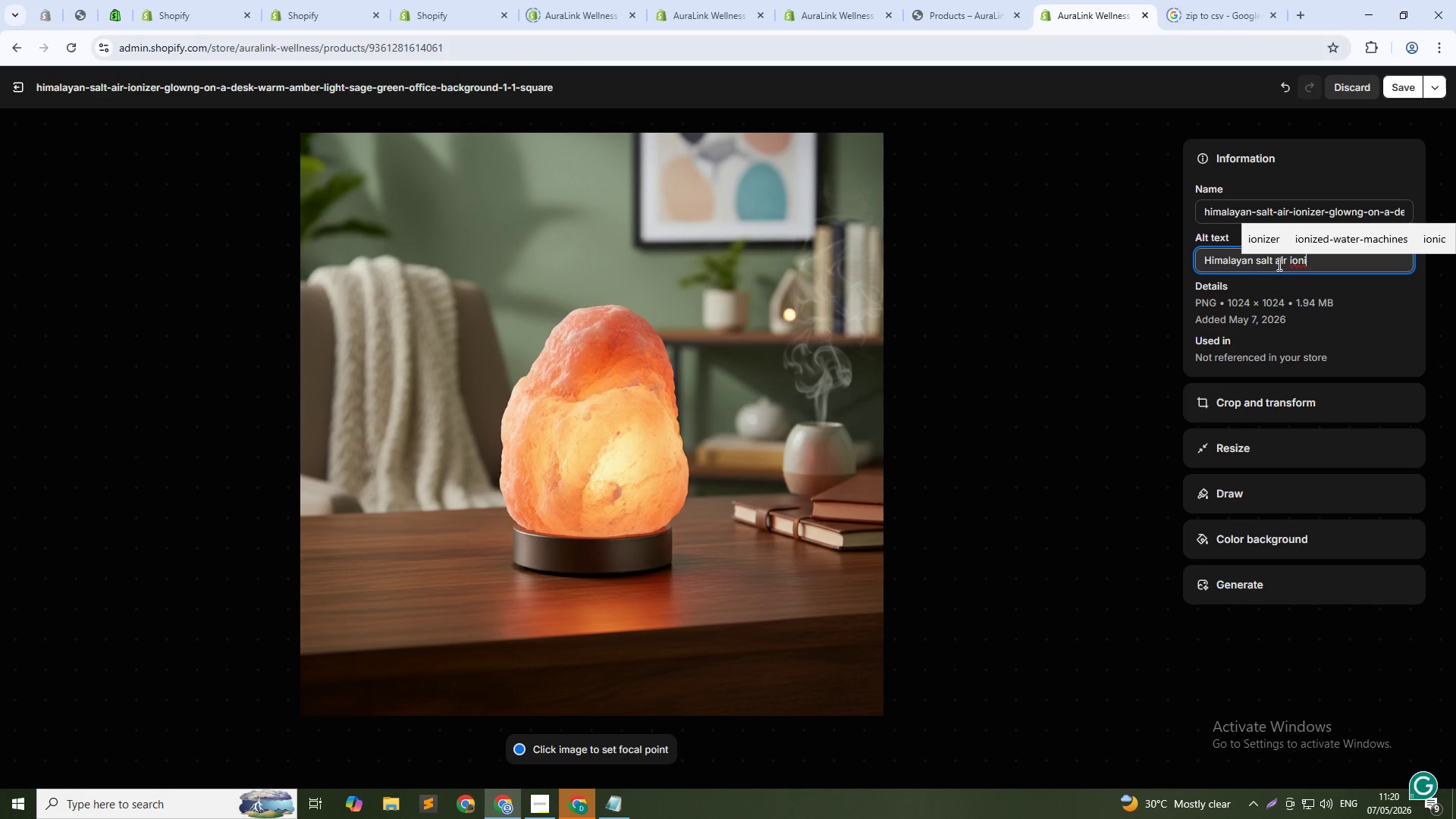 
type(zer for workspcae)
key(Backspace)
key(Backspace)
key(Backspace)
type(ace air quality - Congti)
key(Backspace)
key(Backspace)
key(Backspace)
key(Backspace)
type(gnitie)
key(Backspace)
type(ve fLOW FOCUS TOOL)
 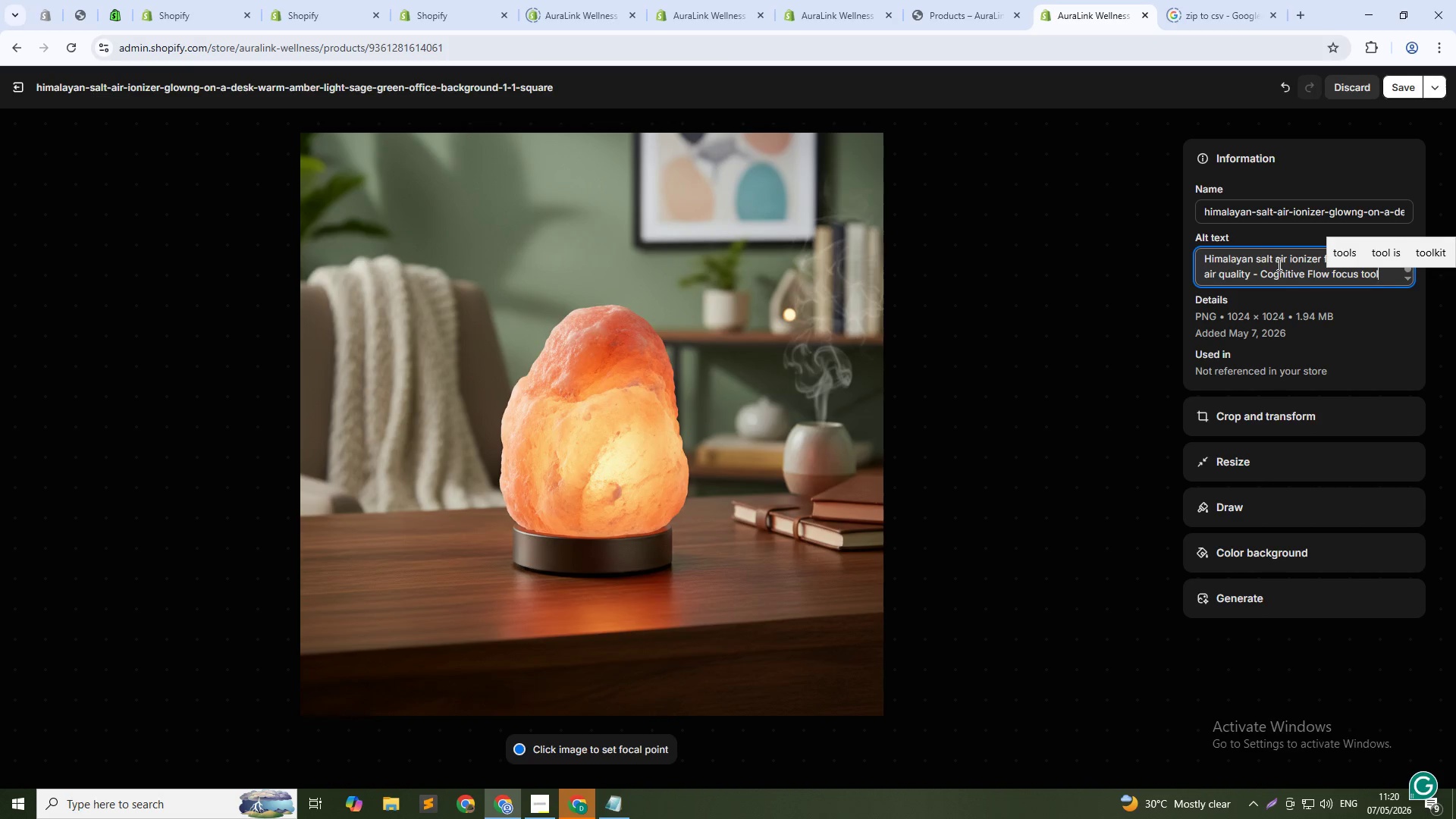 
hold_key(key=CapsLock, duration=0.33)
 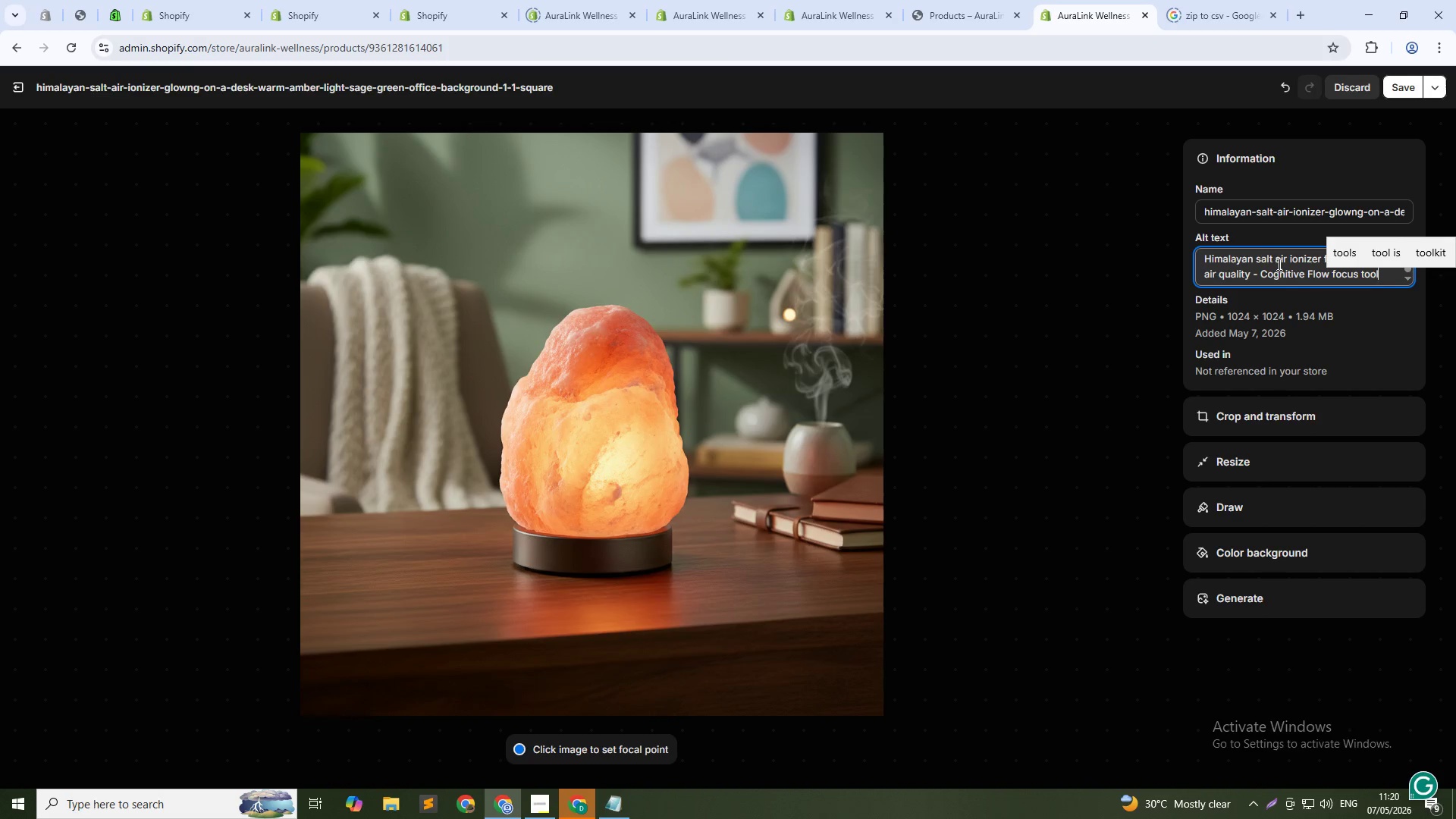 
left_click([1403, 84])
 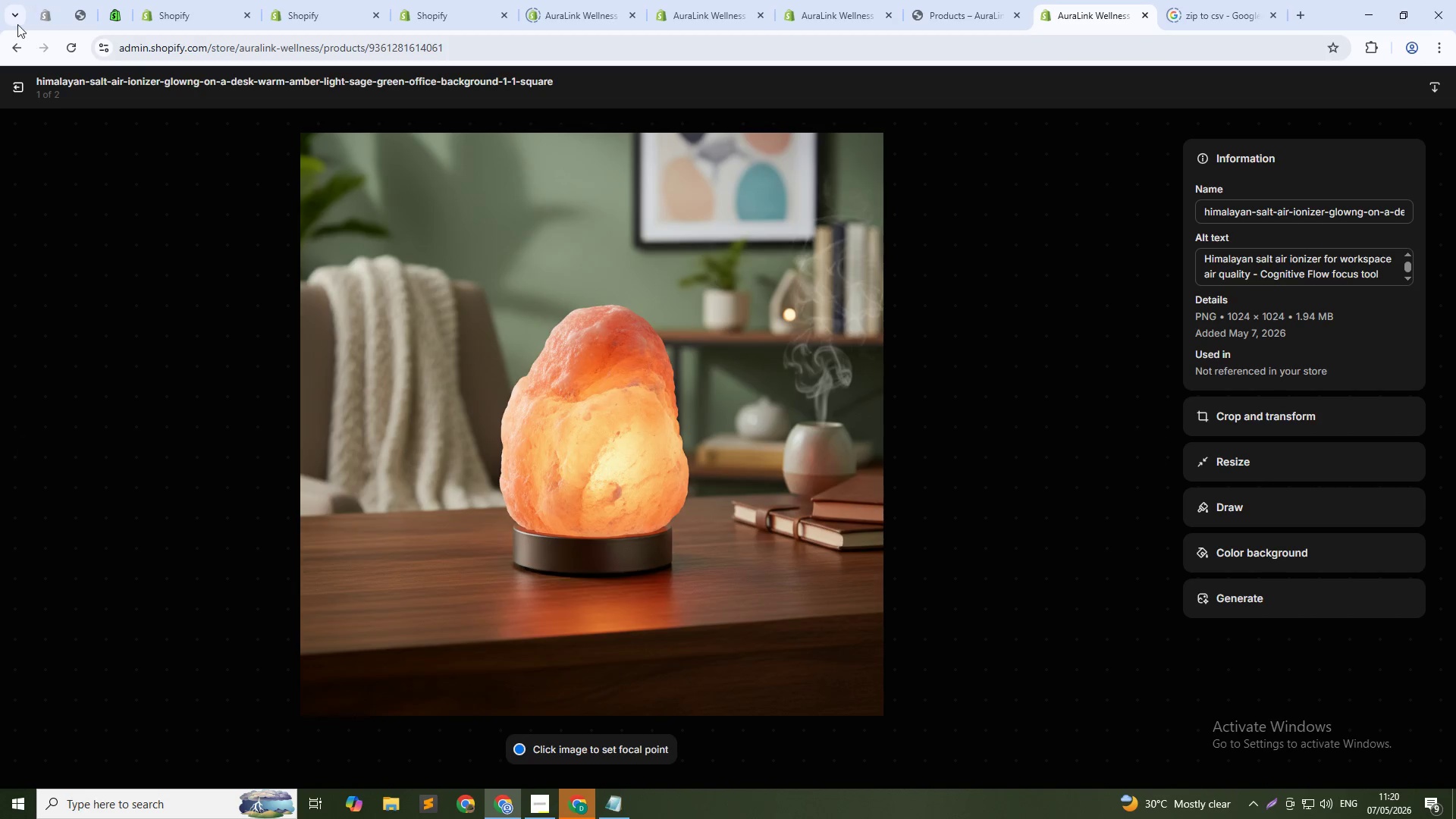 
left_click([17, 93])
 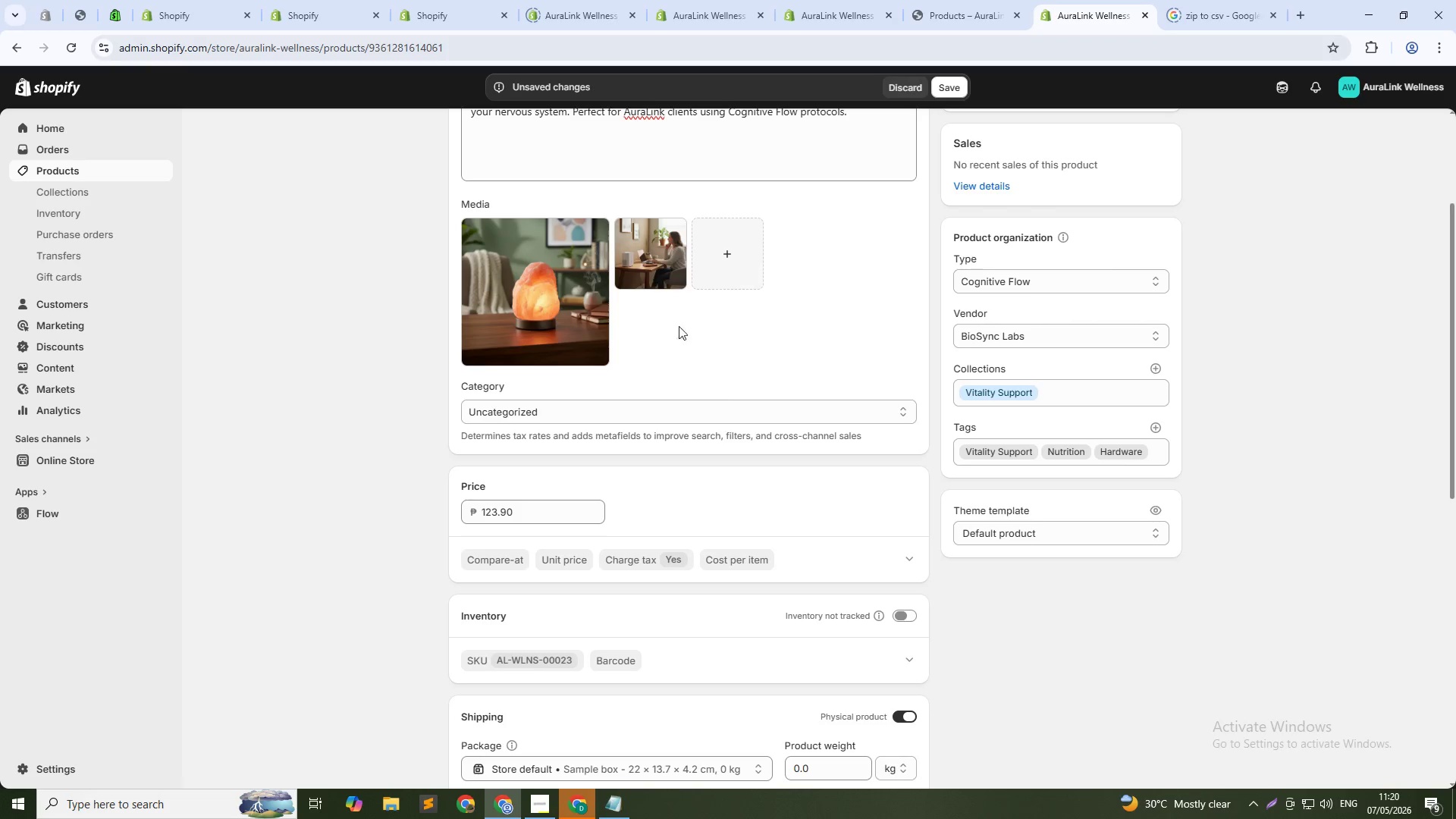 
left_click([664, 262])
 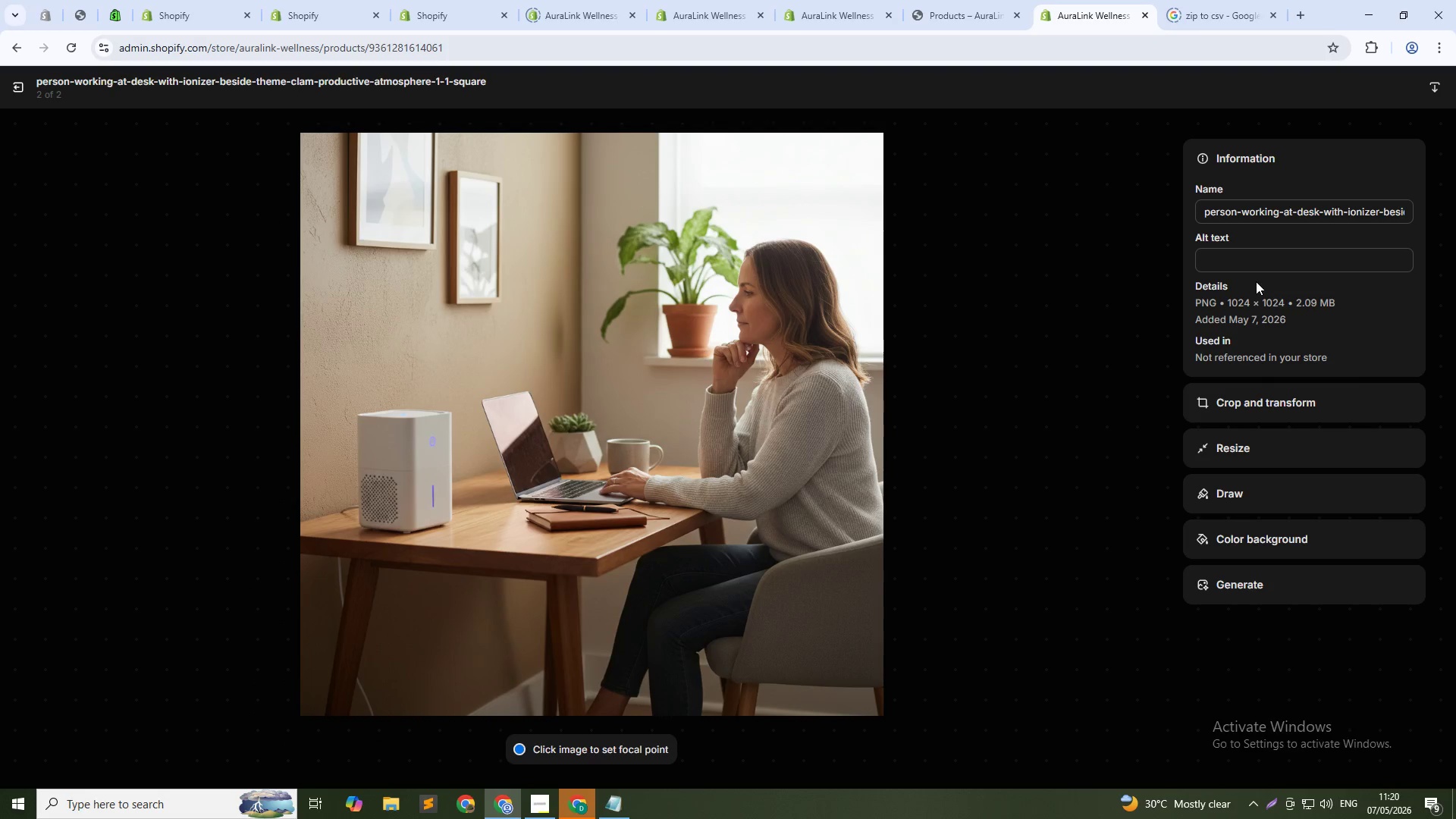 
left_click([1246, 256])
 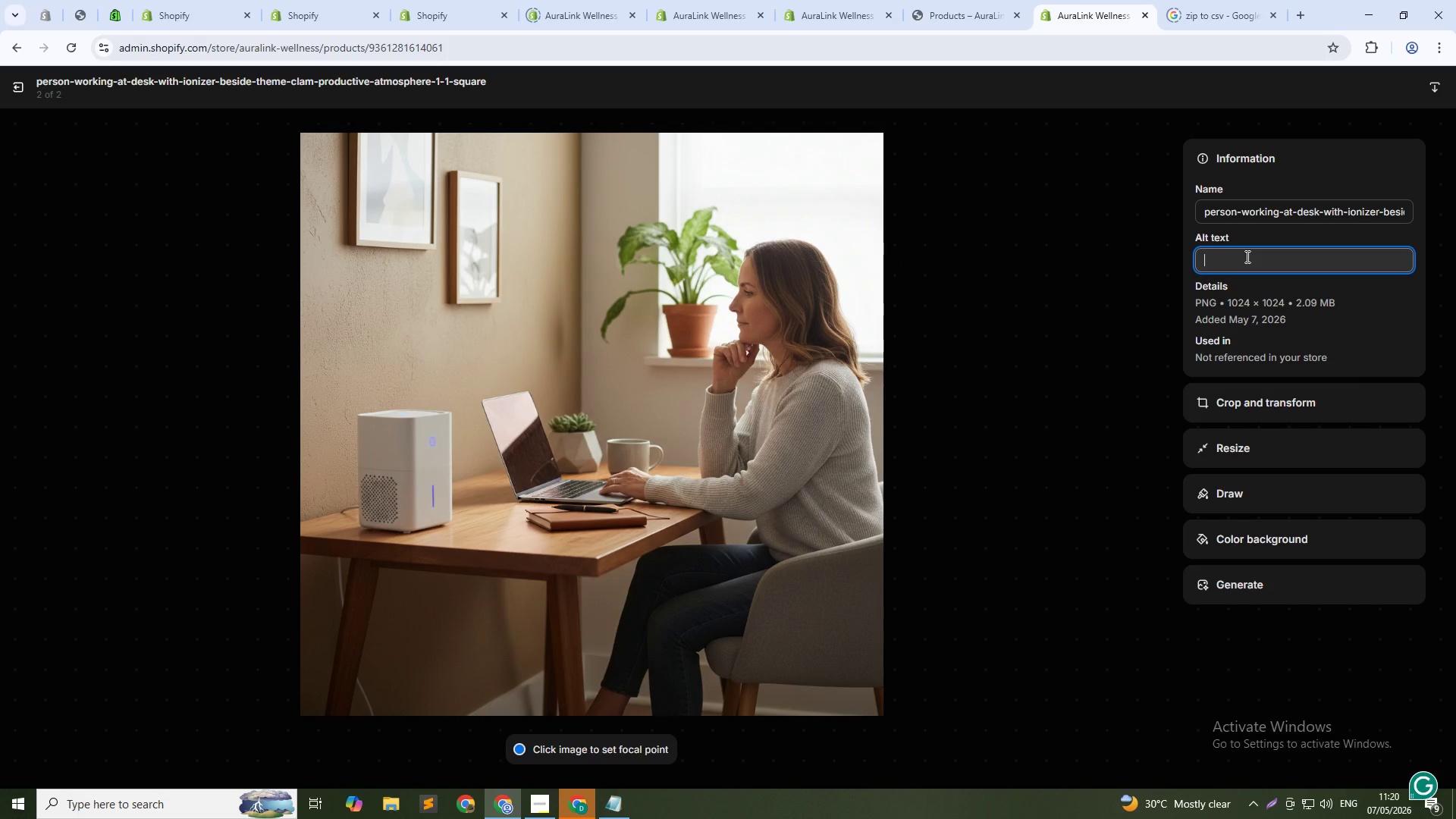 
type(patient using salt ionizer during work-supporting mental clarity)
 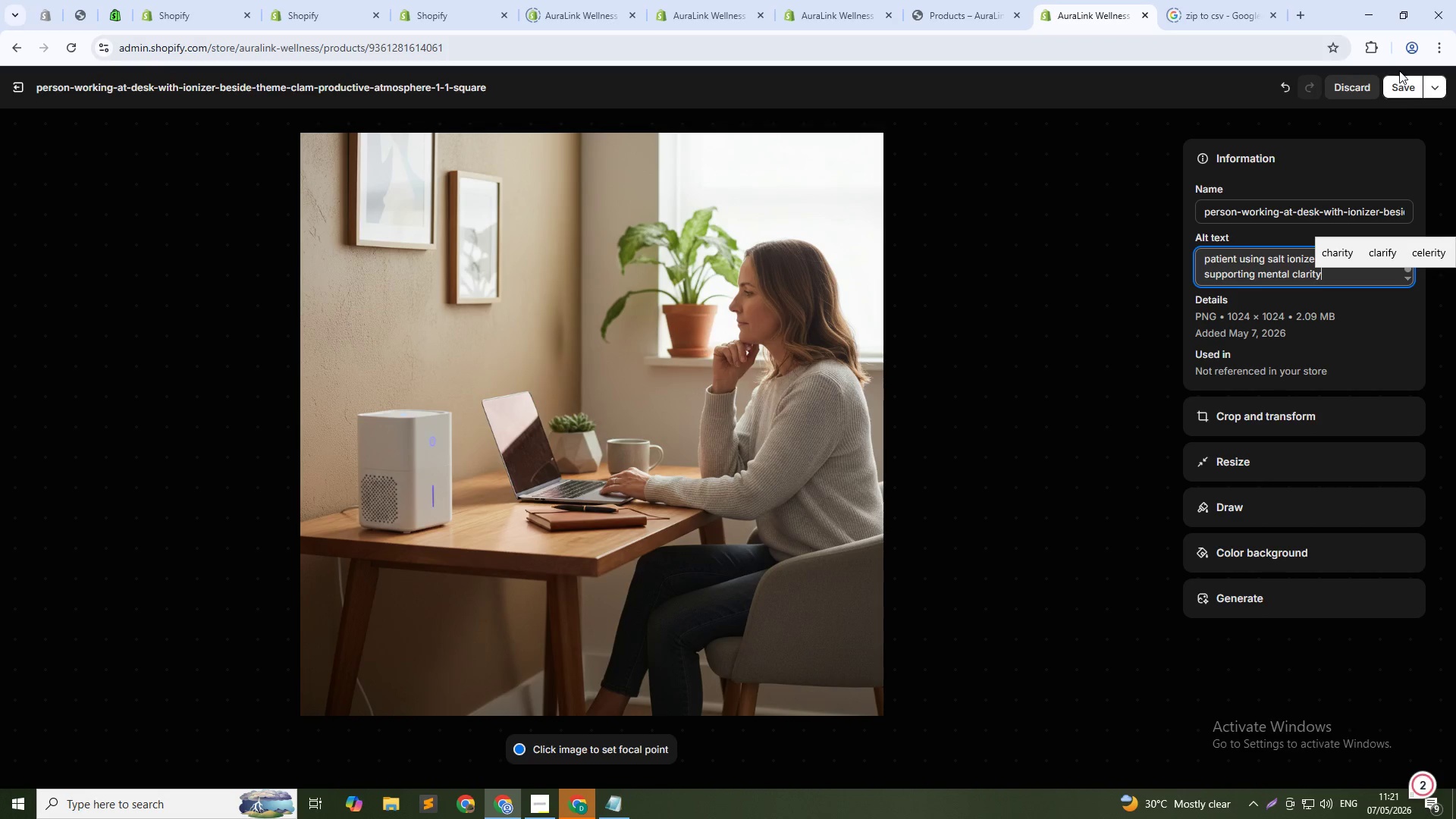 
left_click([1399, 84])
 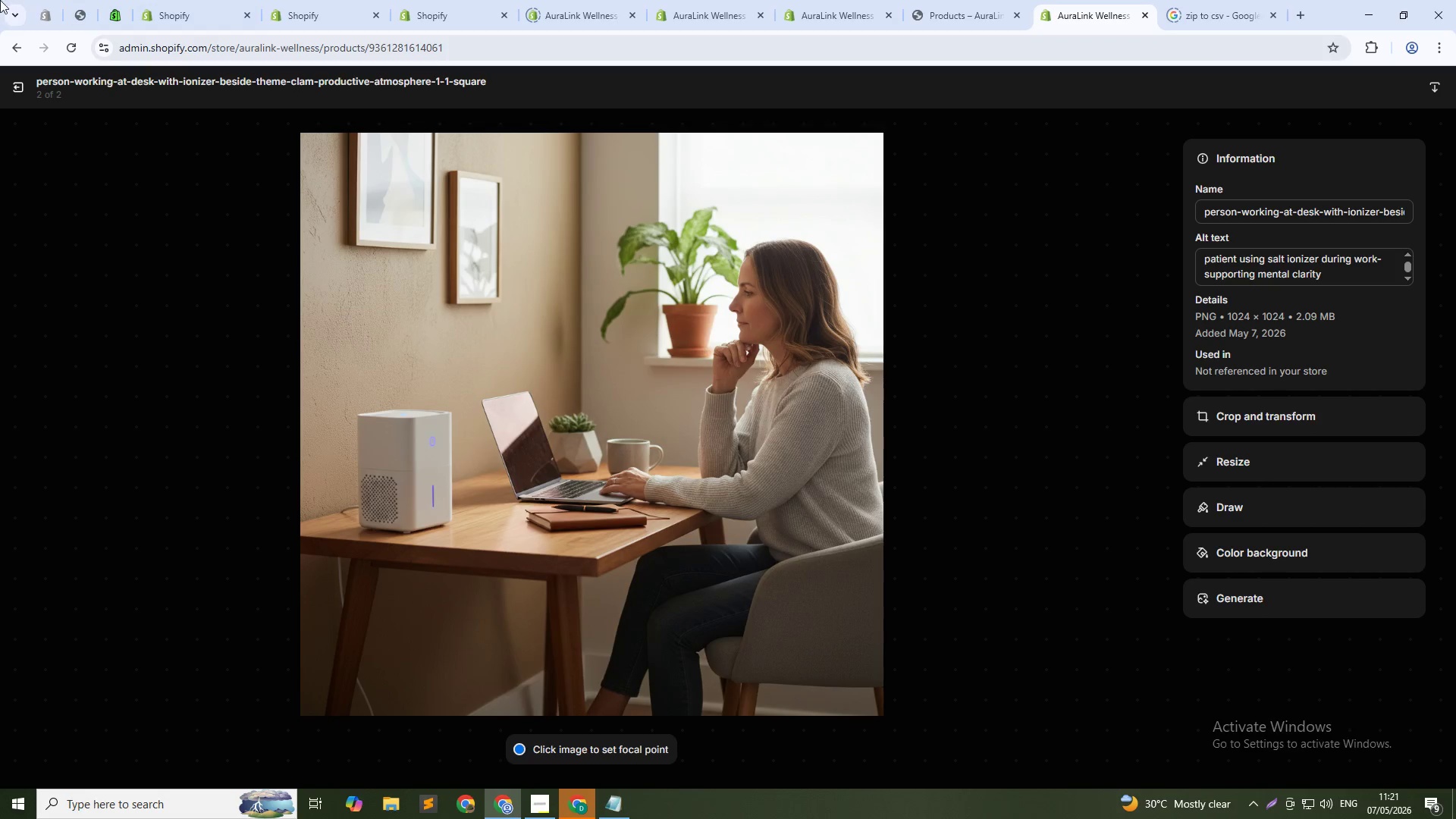 
left_click([21, 89])
 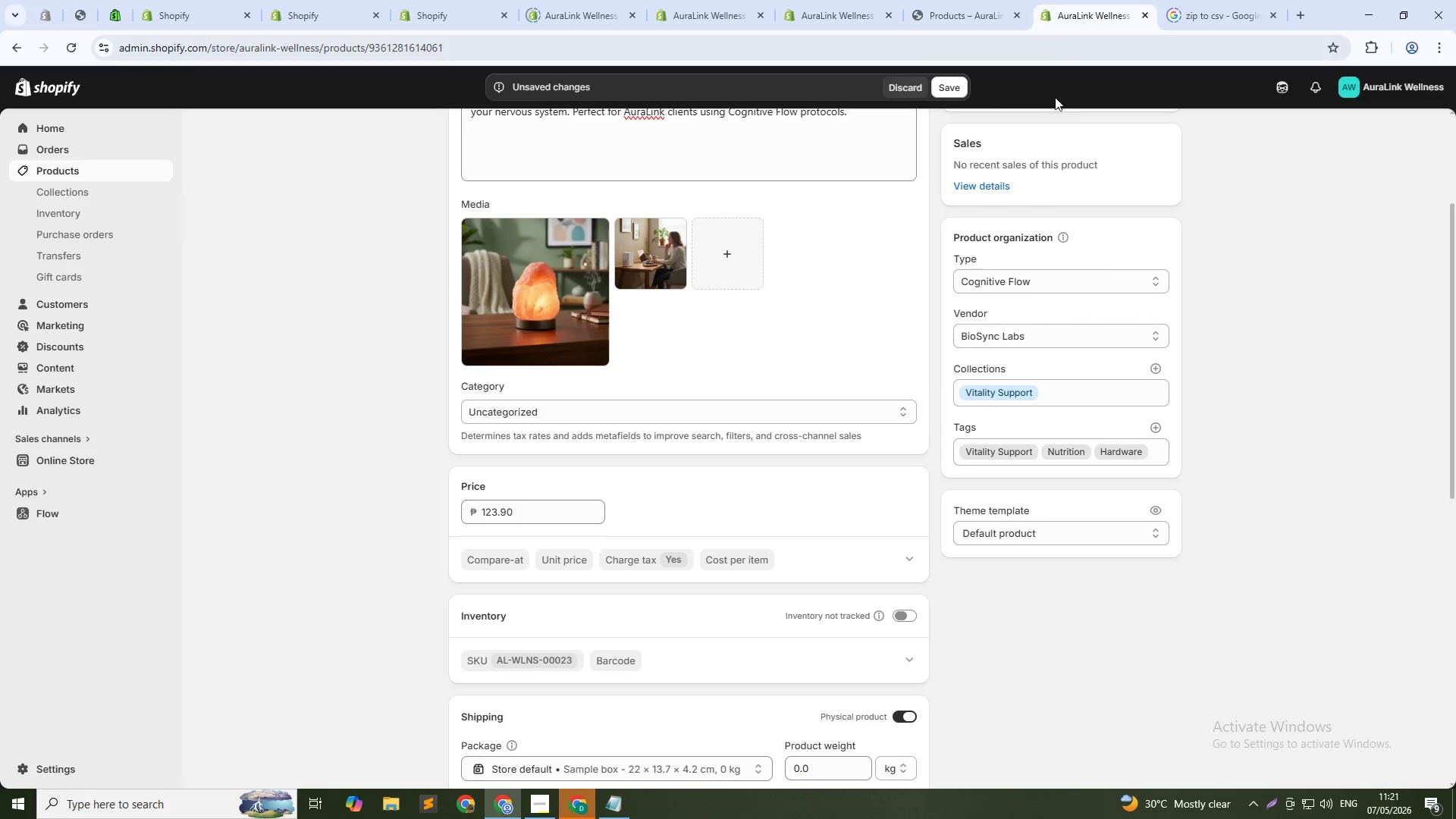 
left_click([953, 89])
 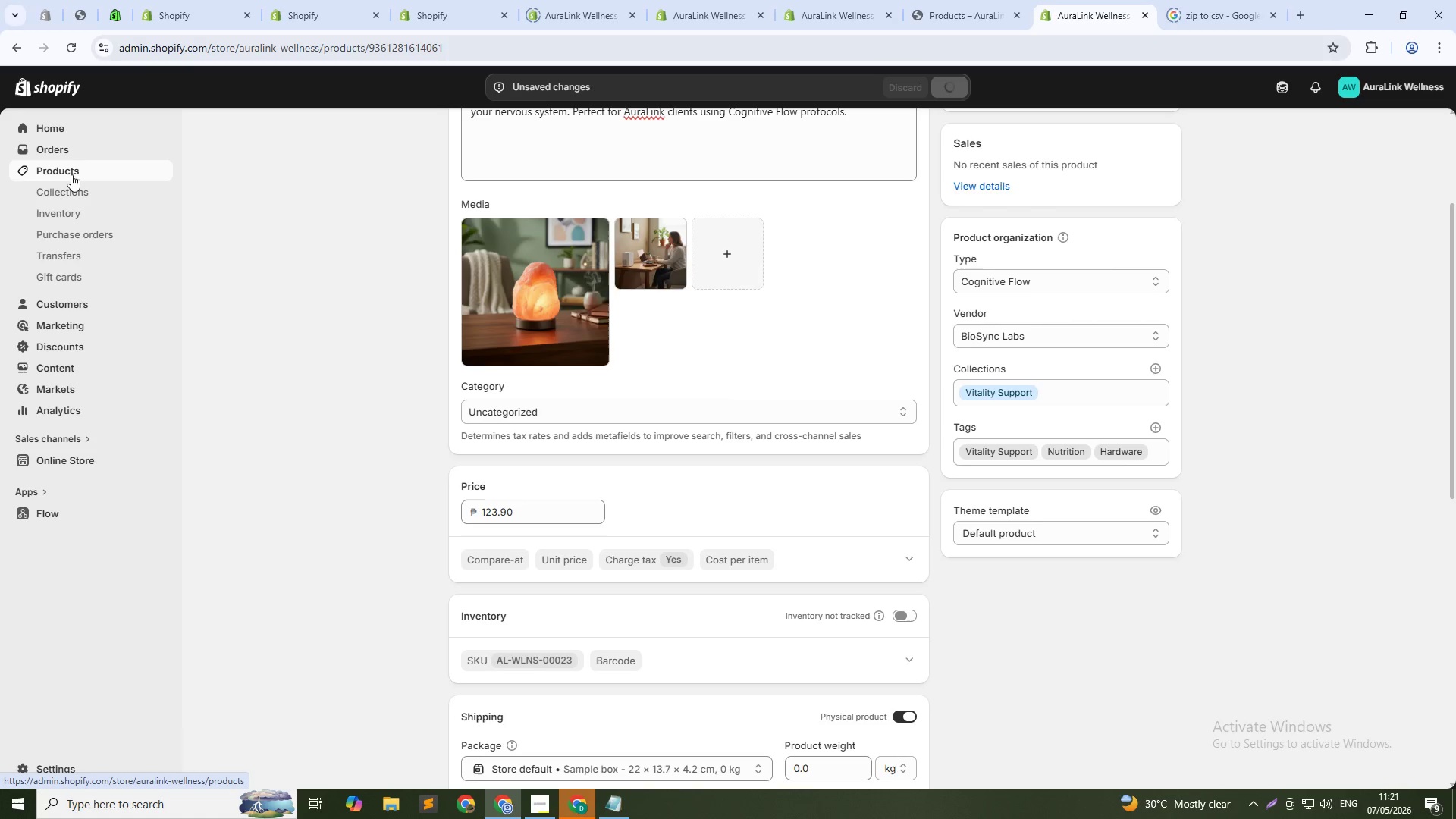 
left_click([71, 174])
 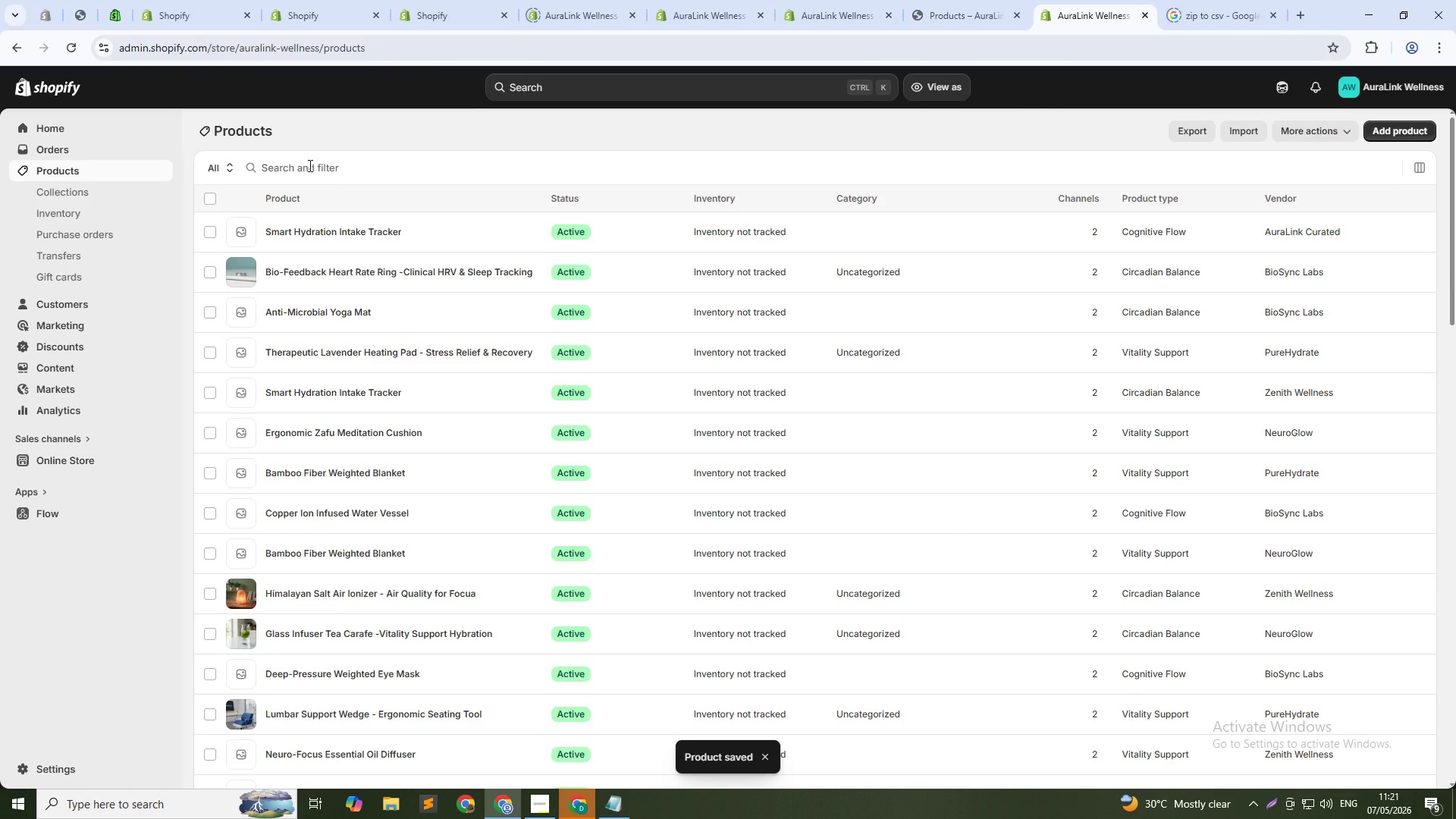 
left_click([314, 163])
 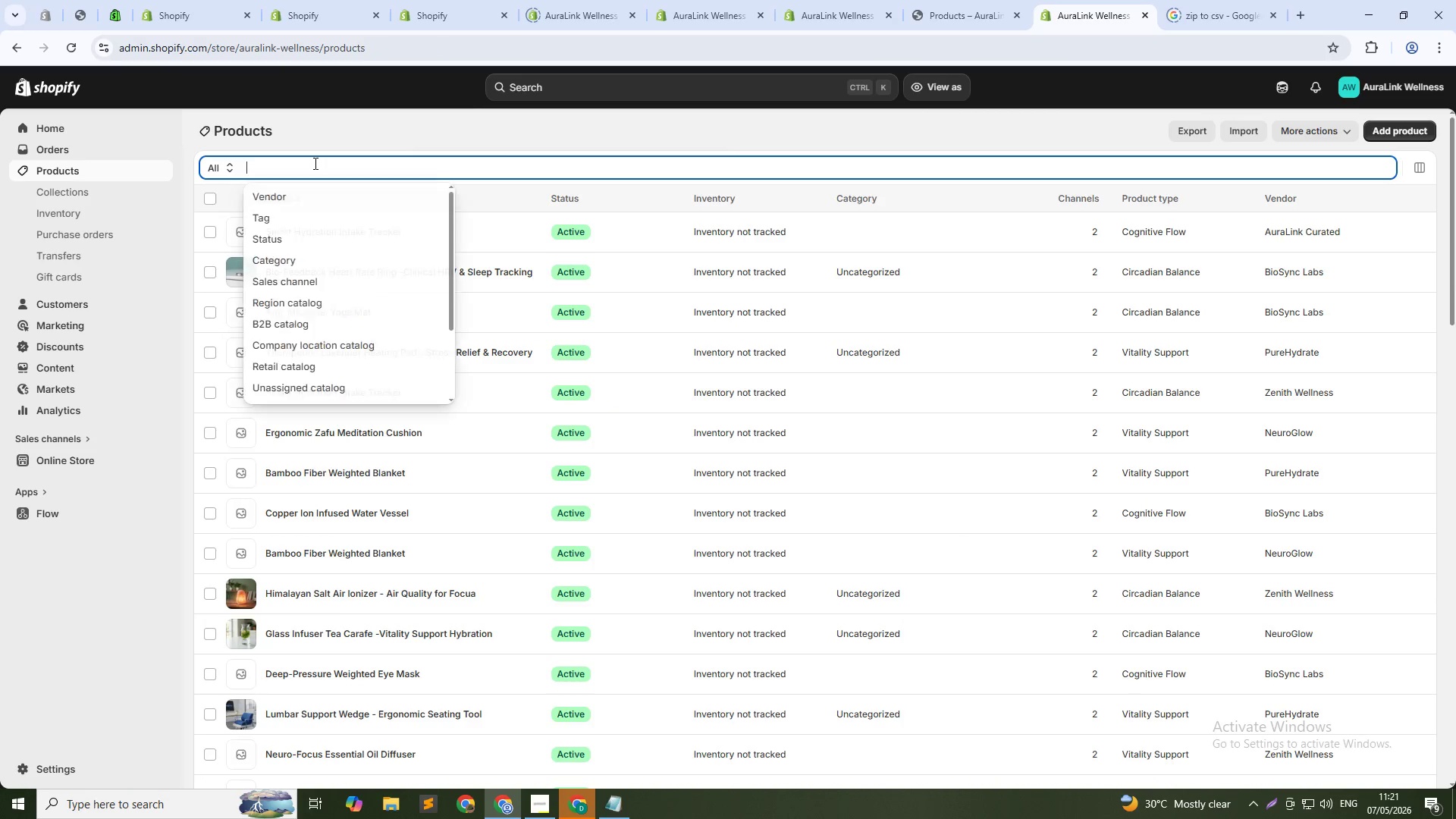 
type(Acoustic)
 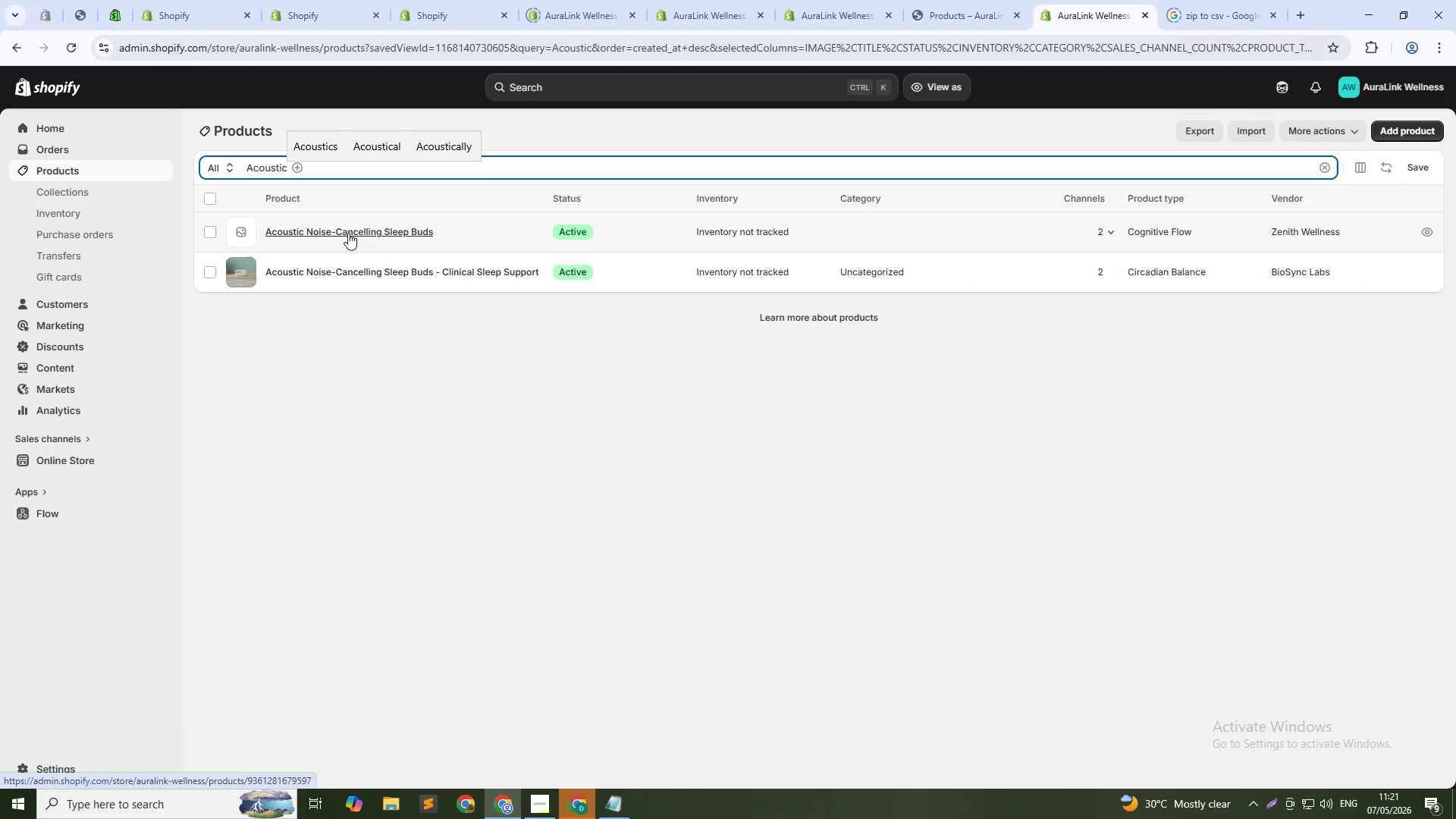 
left_click([348, 233])
 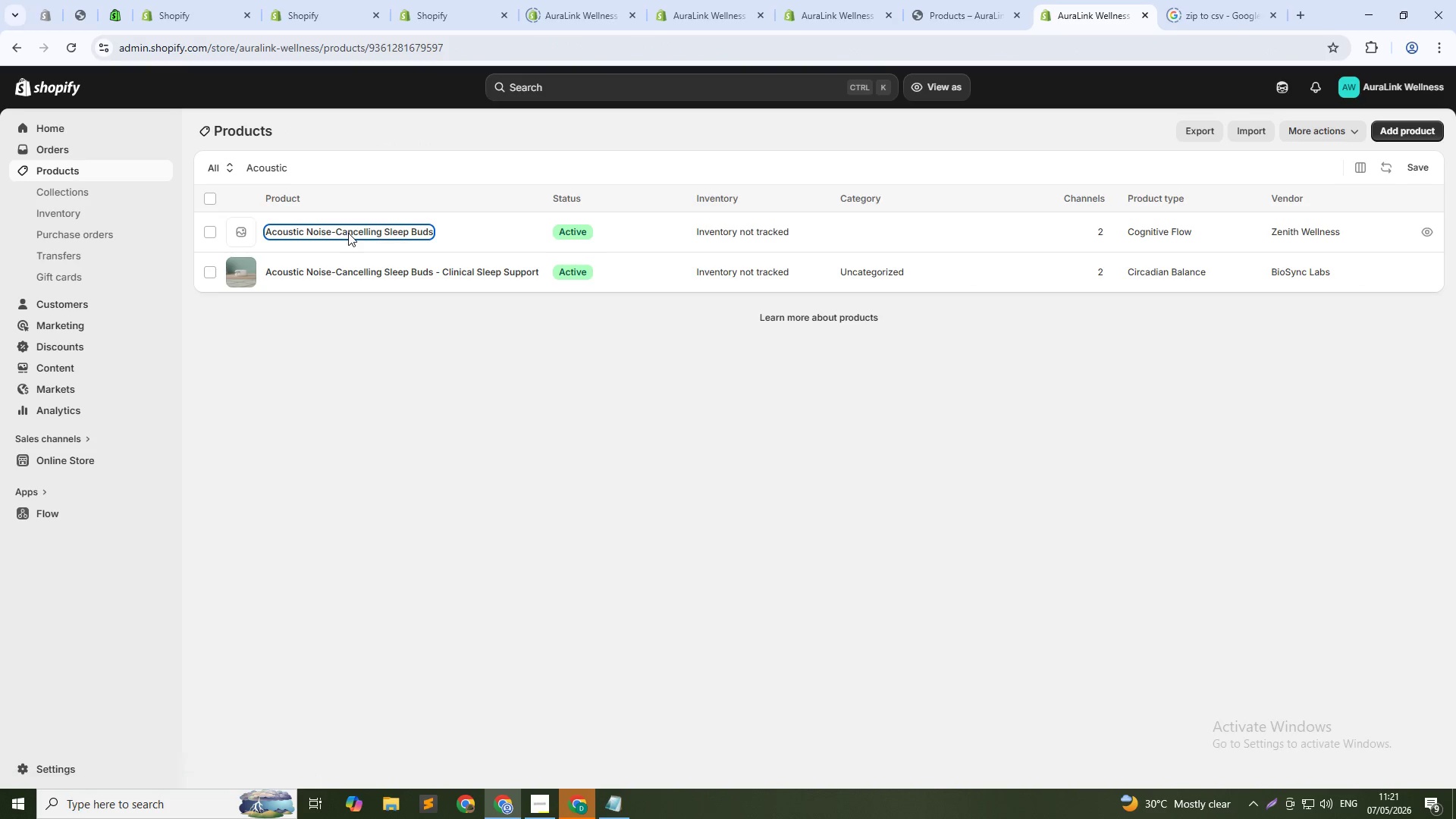 
left_click([348, 233])
 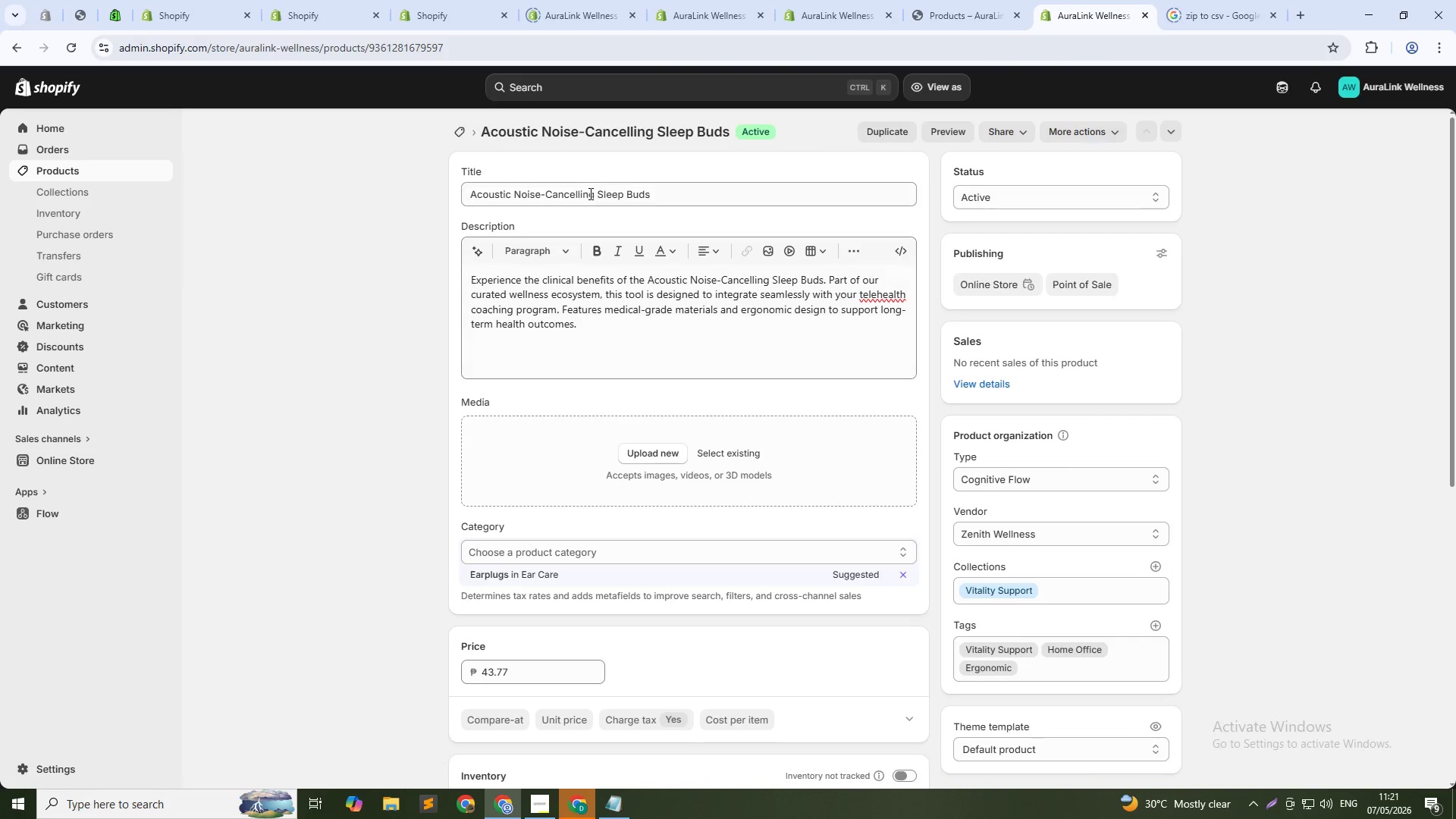 
wait(9.02)
 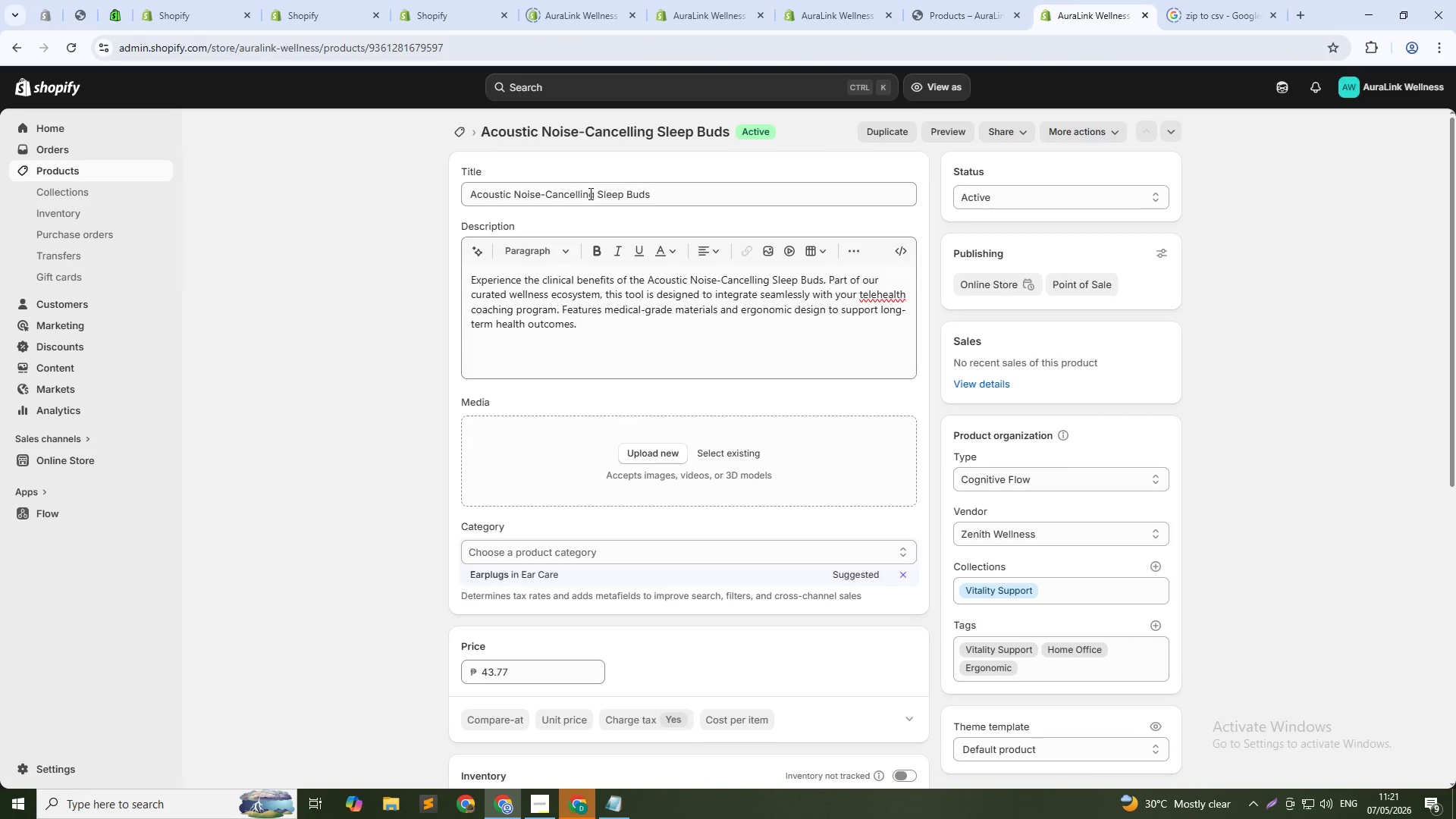 
left_click([542, 196])
 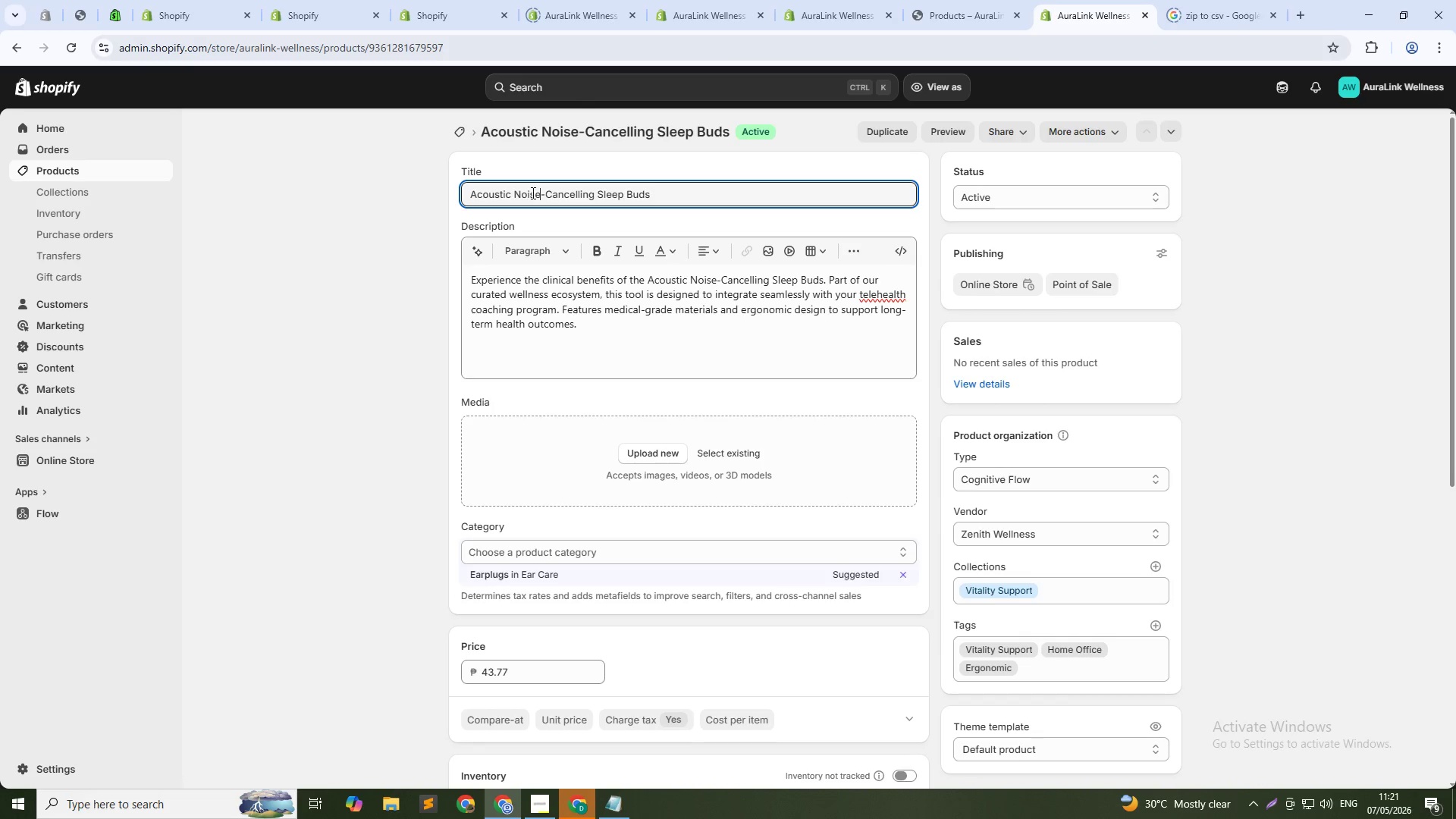 
wait(7.09)
 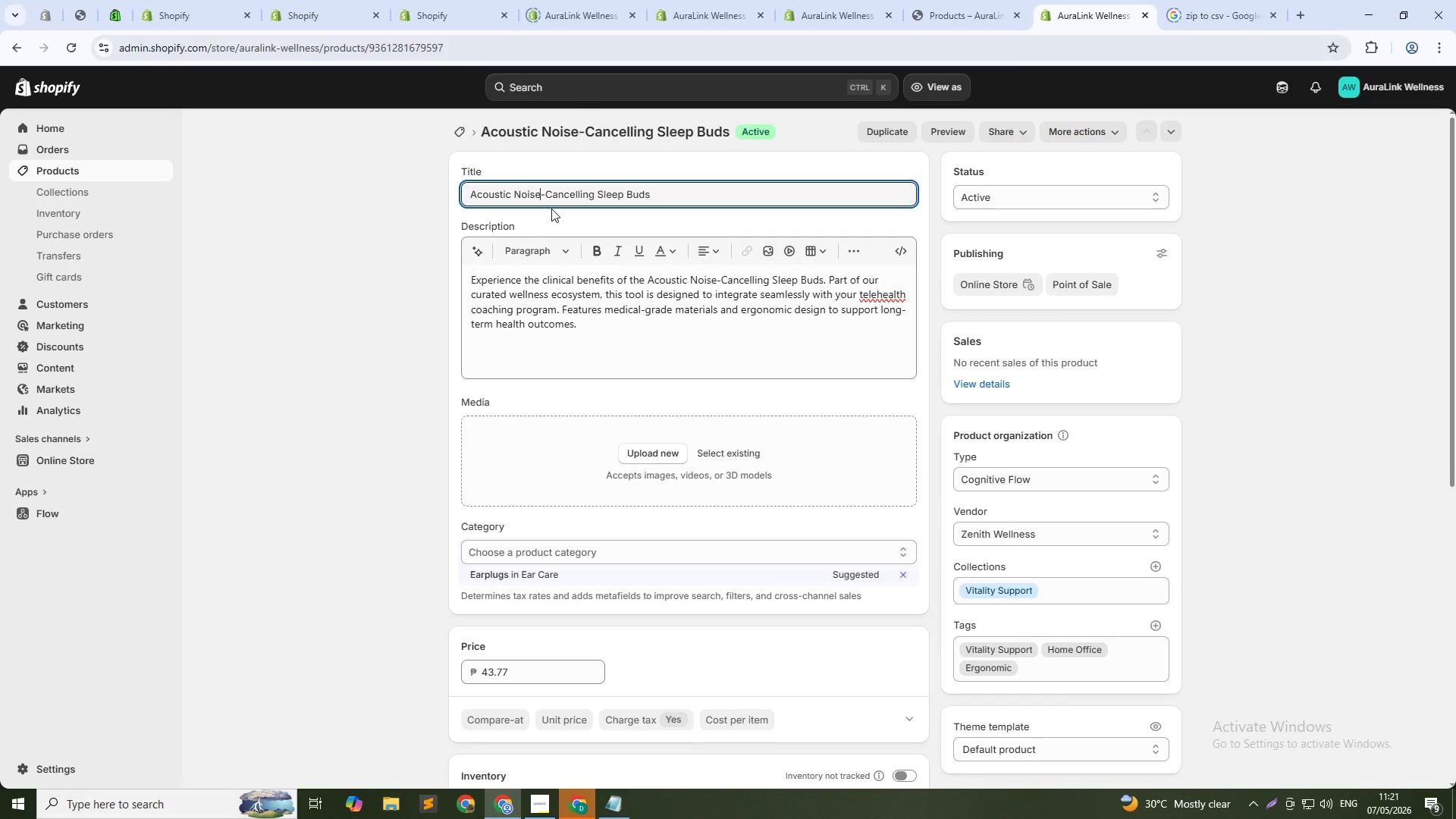 
left_click([508, 197])
 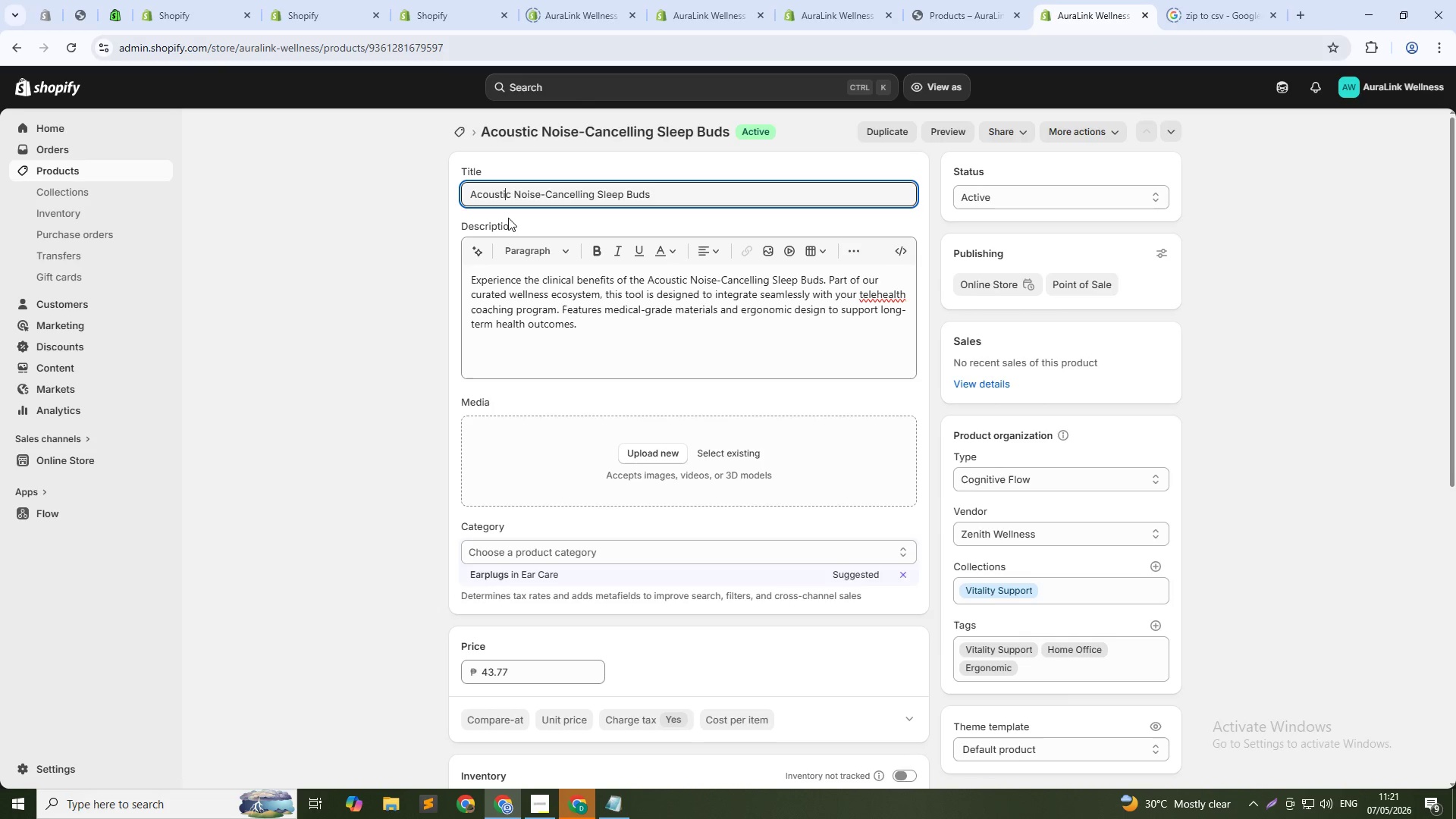 
key(ArrowRight)
 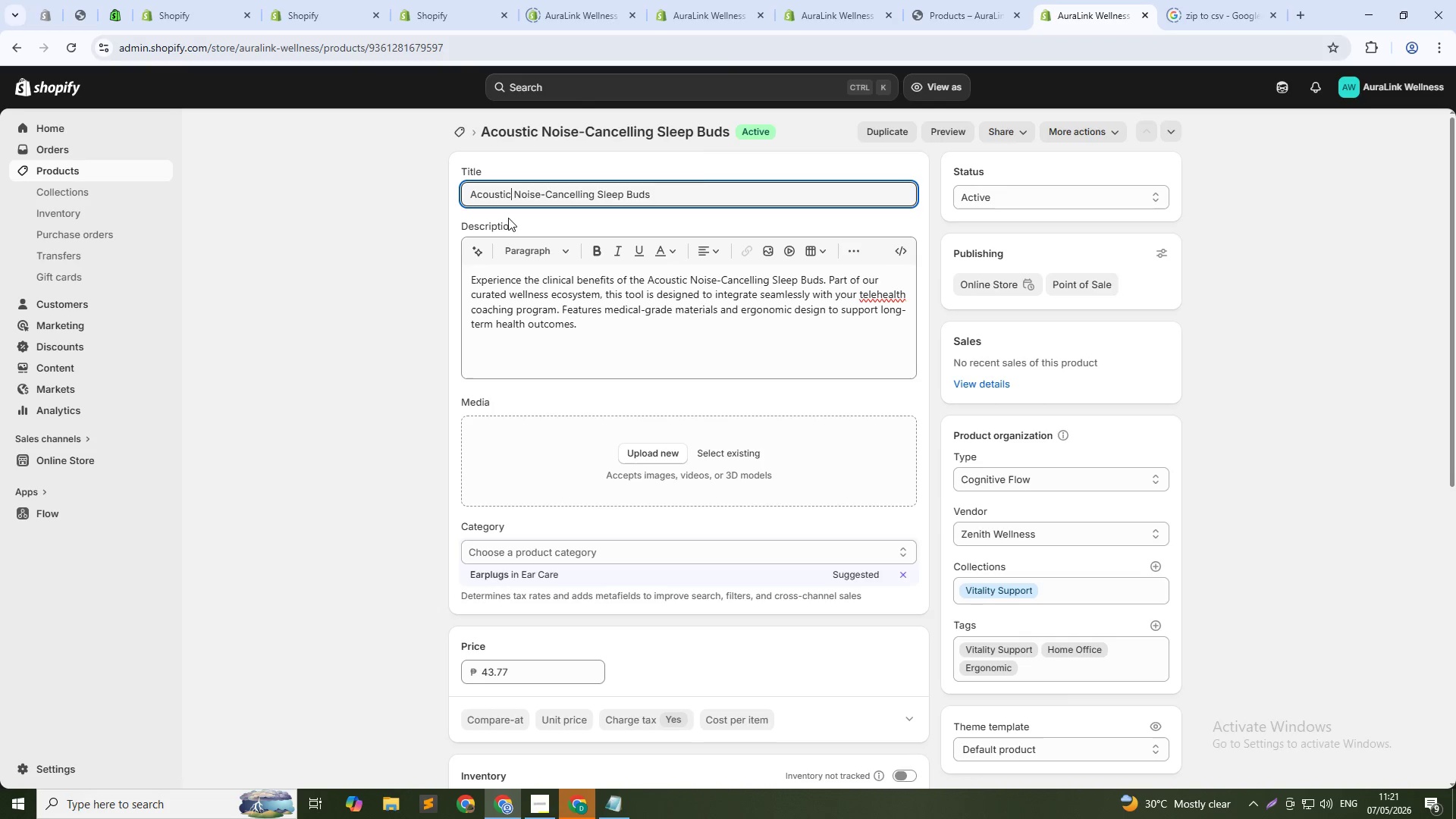 
type( Sleep Buds)
 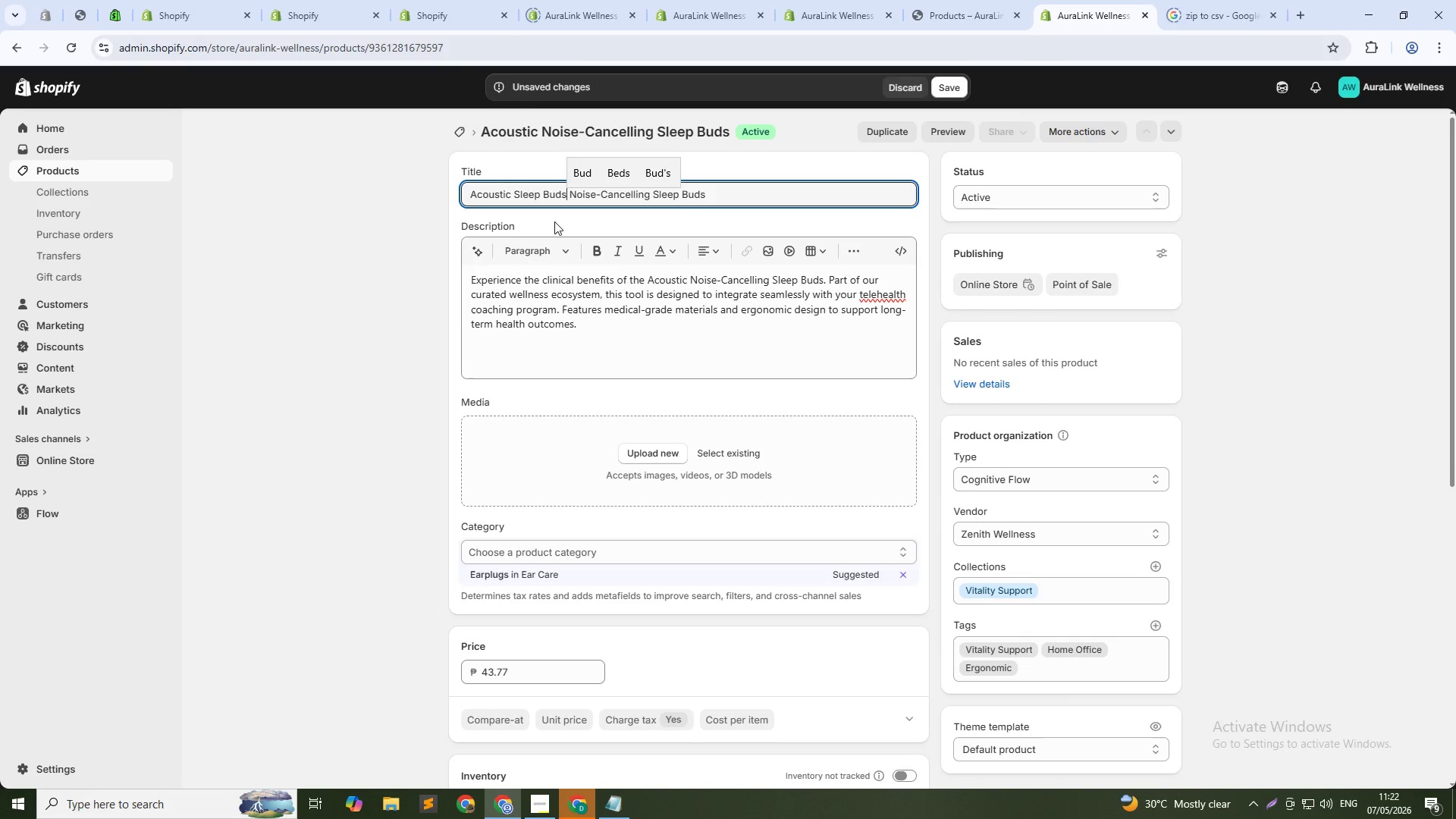 
left_click([741, 188])
 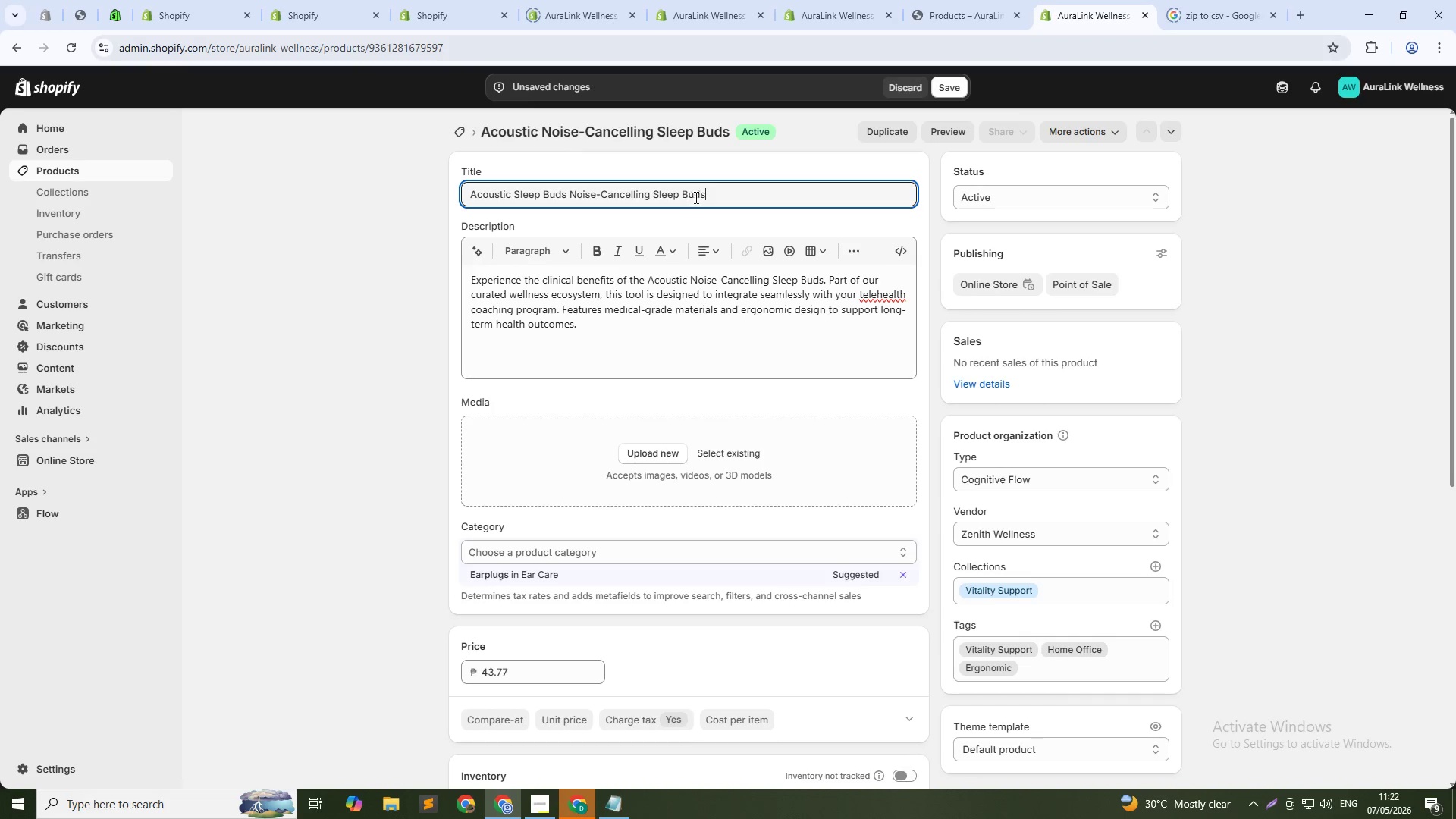 
double_click([689, 190])
 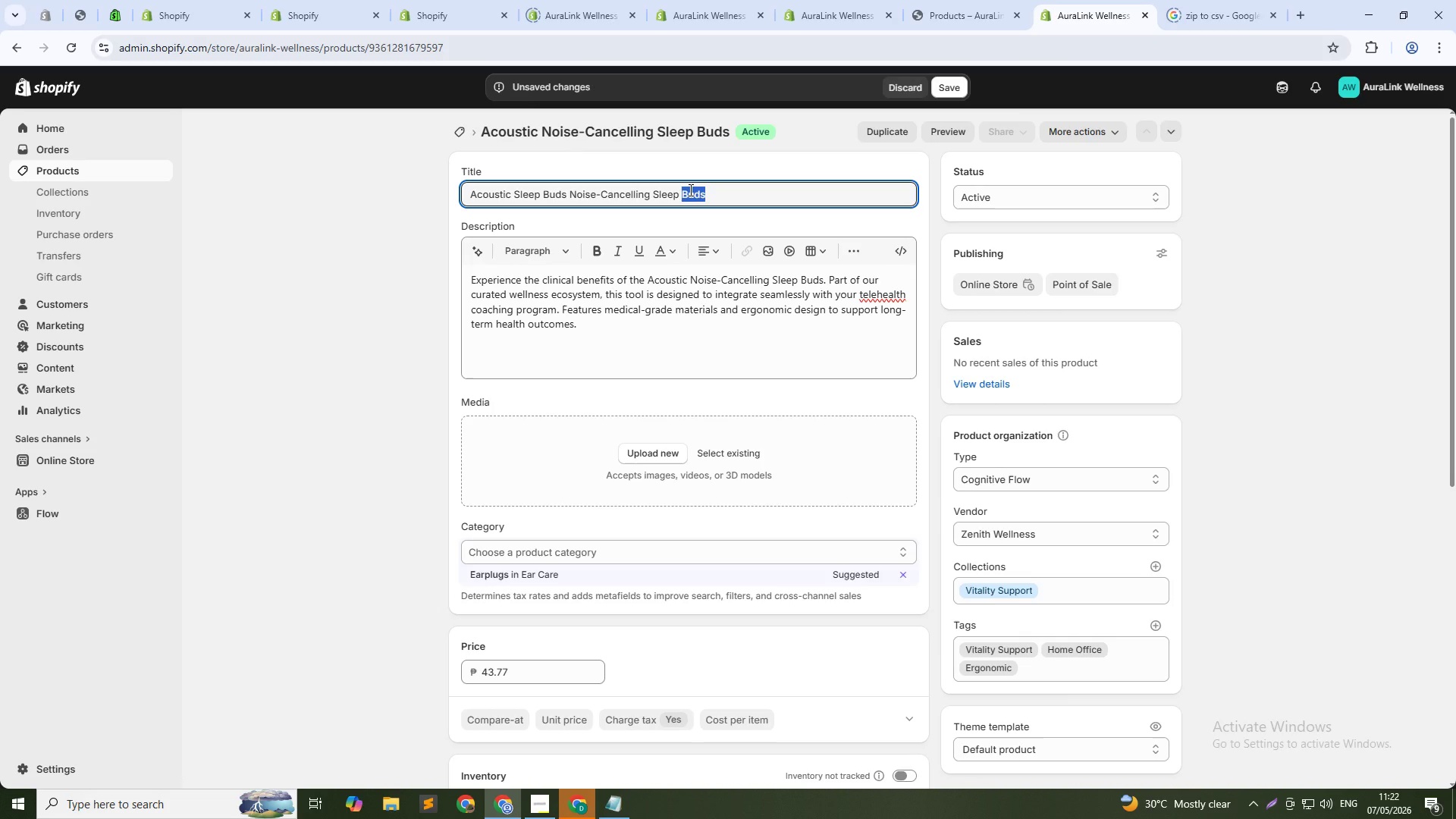 
type(Support)
 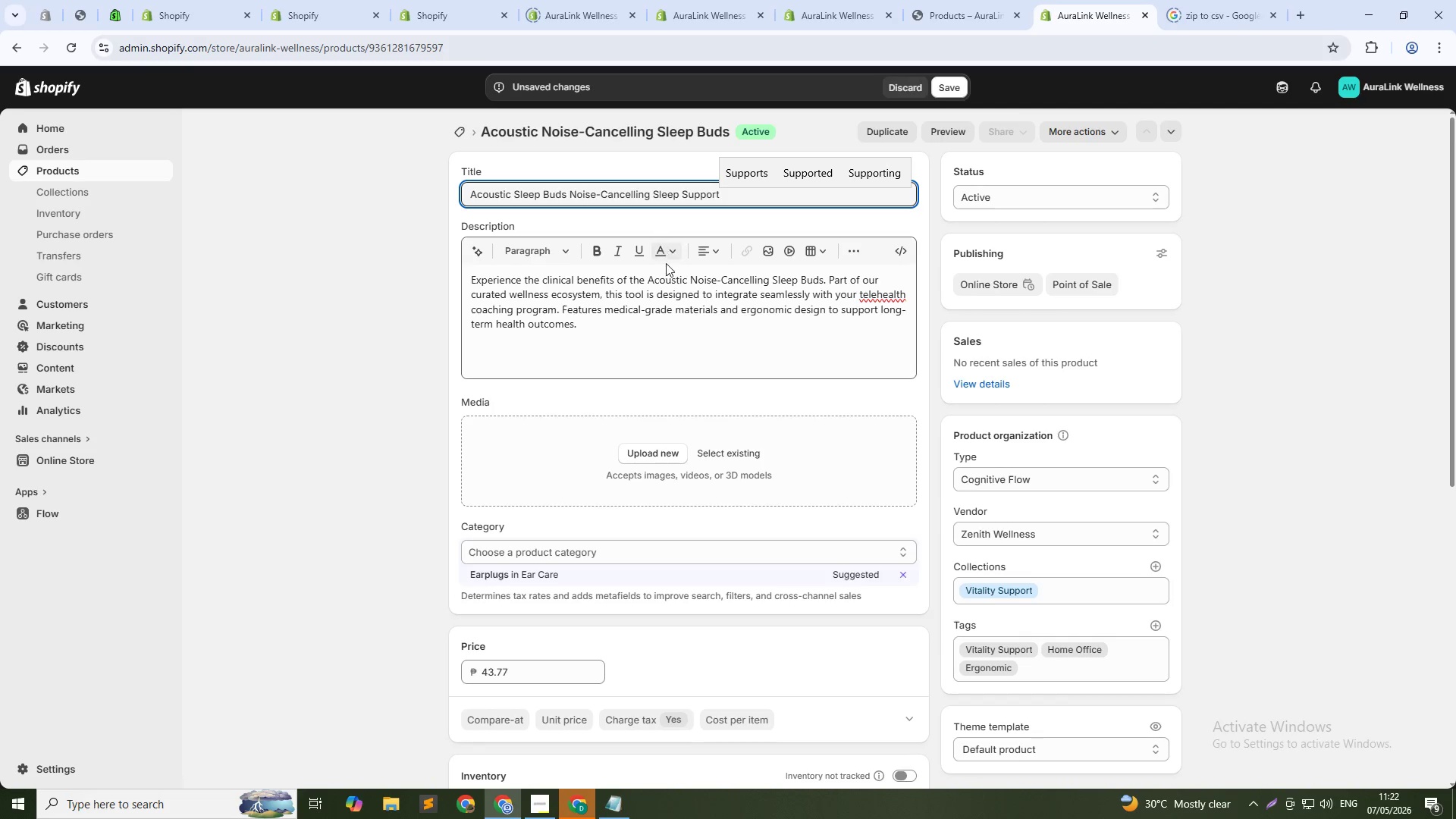 
left_click([507, 293])
 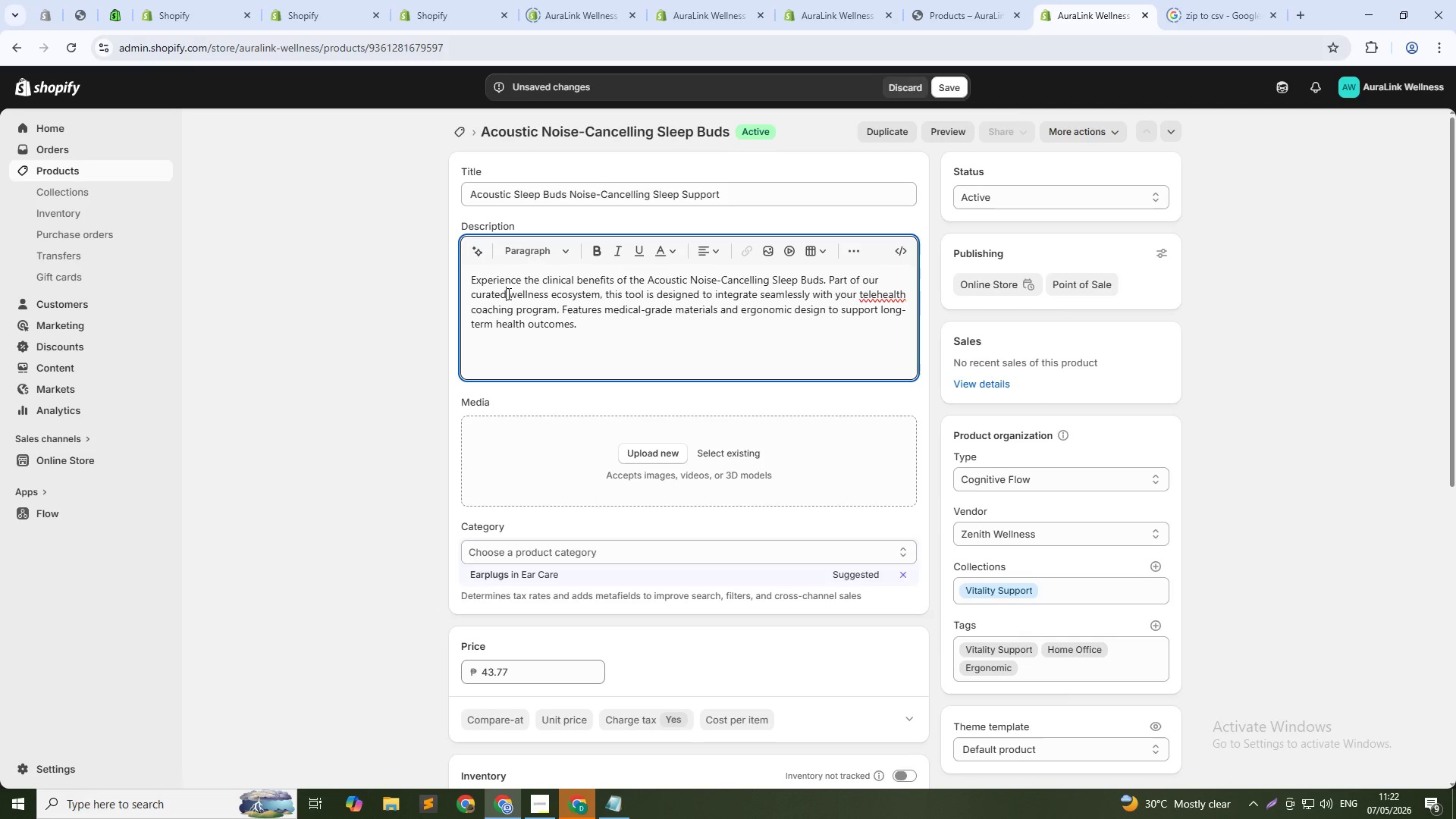 
key(Control+ControlLeft)
 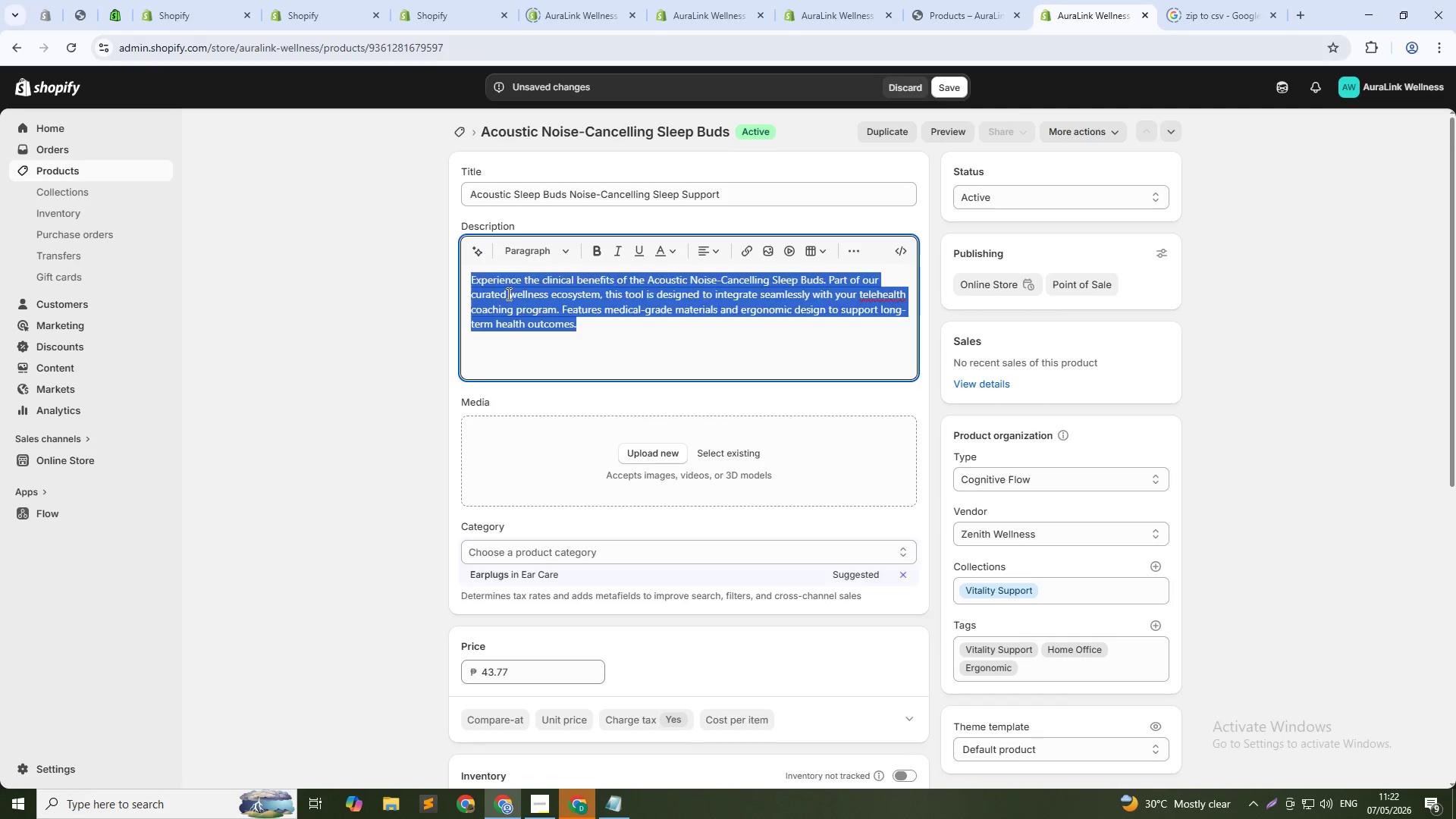 
key(Control+A)
 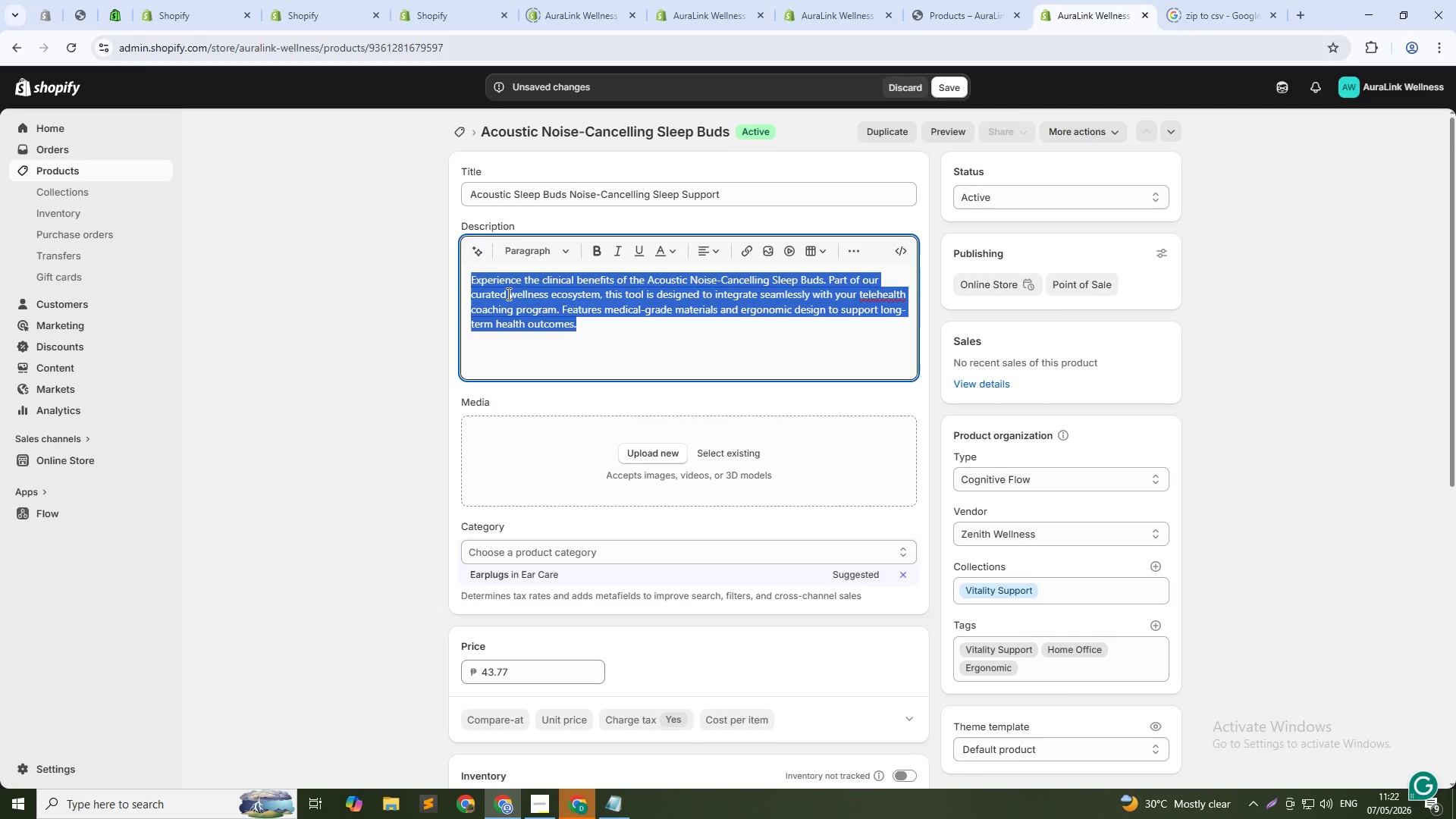 
type(These ultra-slim sleep buds block disruptive)
 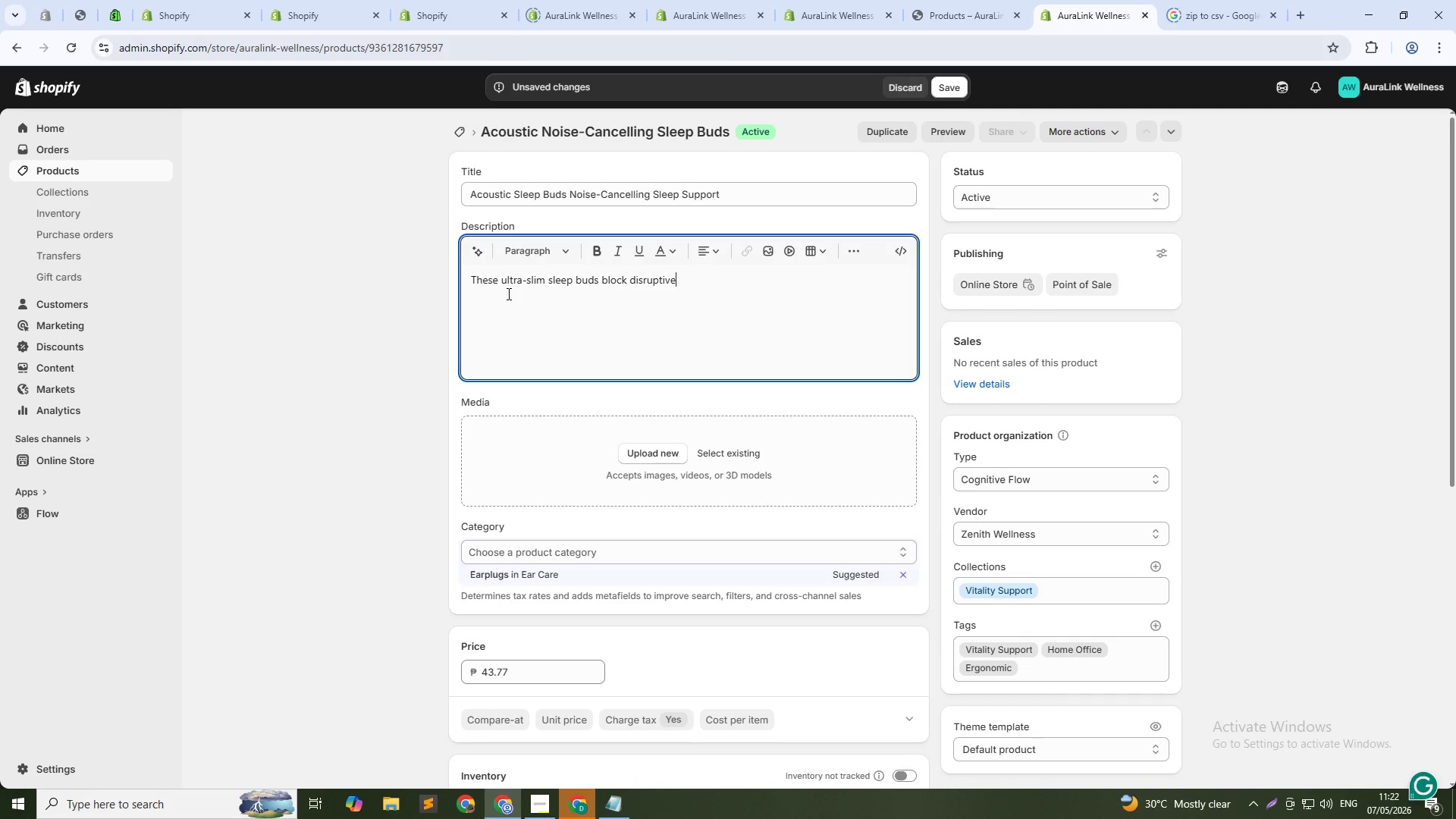 
wait(6.14)
 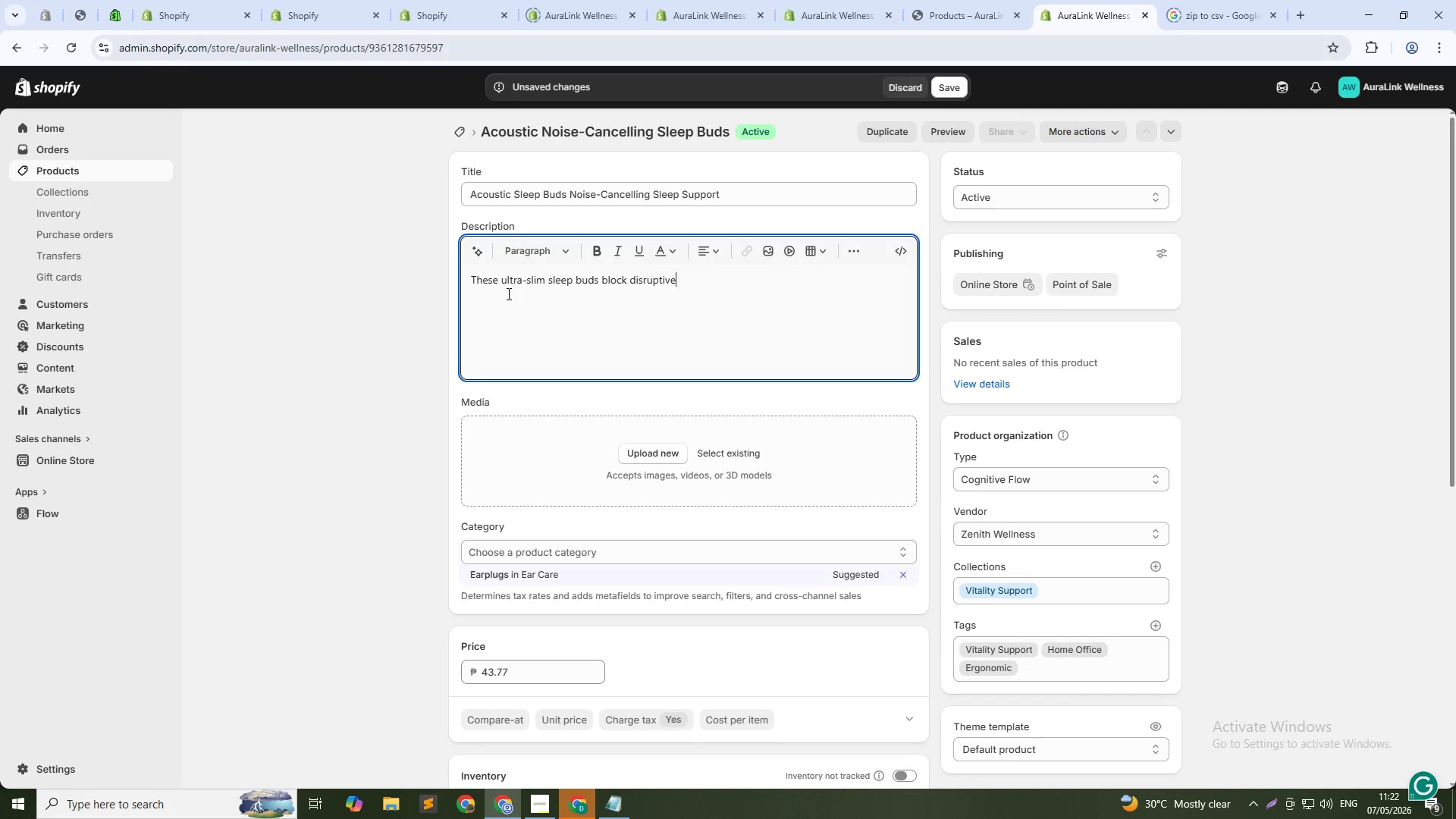 
type( environmental noise so you)
 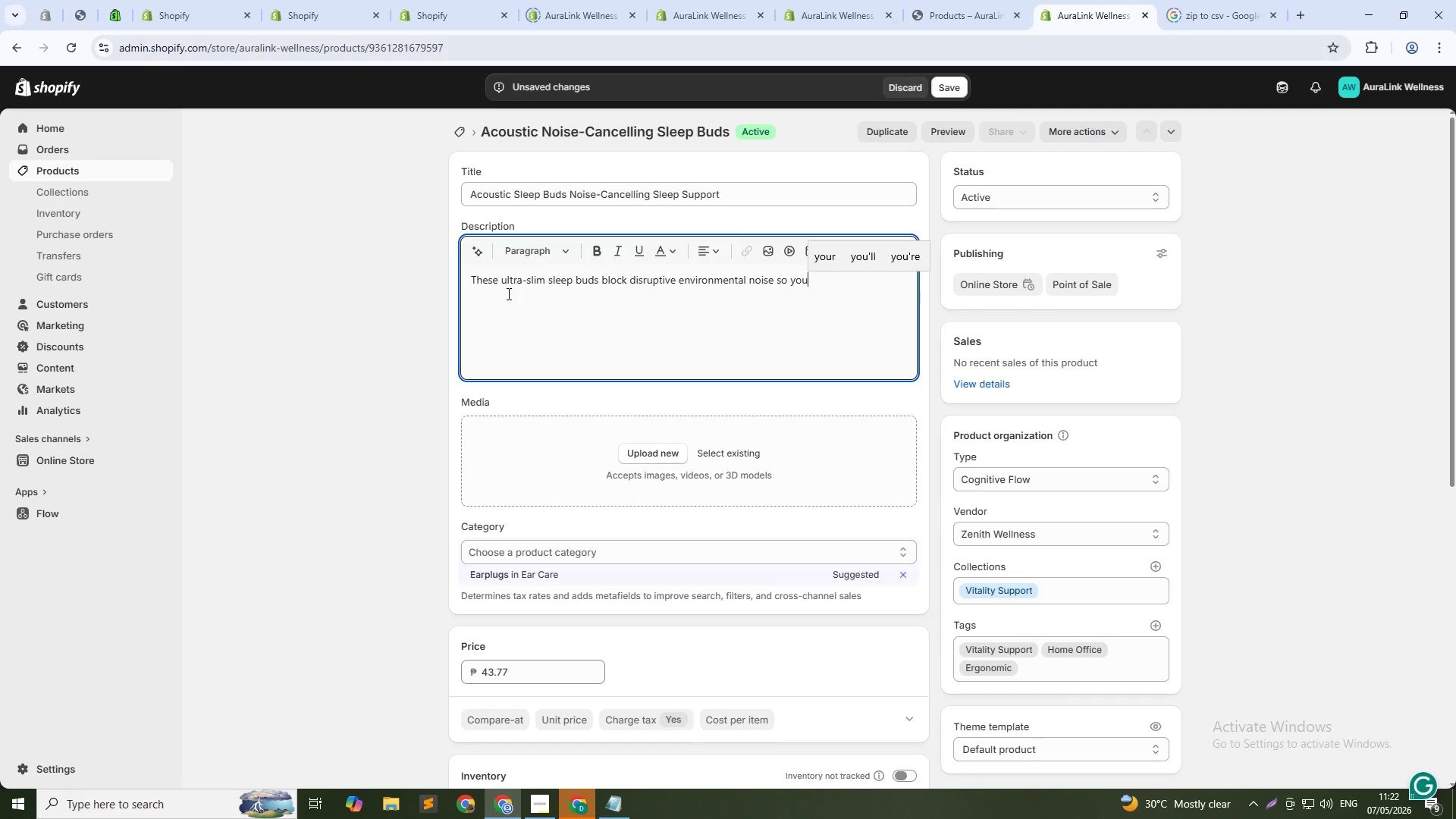 
type( can stay asleep longer. Designed for side sleepers. Play therapeutic Pink noise through theme to deepen you rest. Perefct)
key(Backspace)
key(Backspace)
key(Backspace)
key(Backspace)
type(fect for AuraLink patients who wake up easily during the night. Part of Circadian Balance.)
 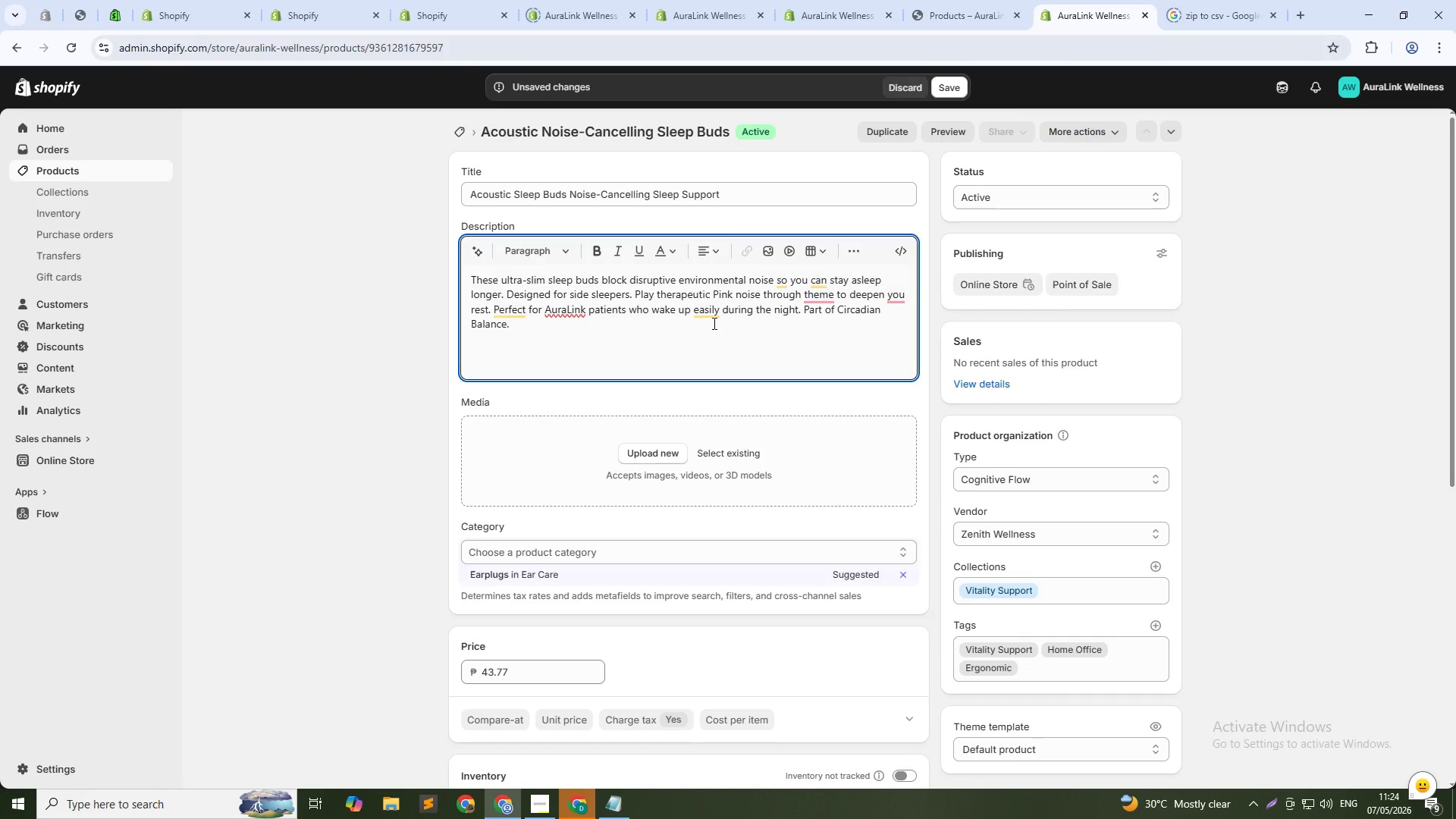 
wait(6.12)
 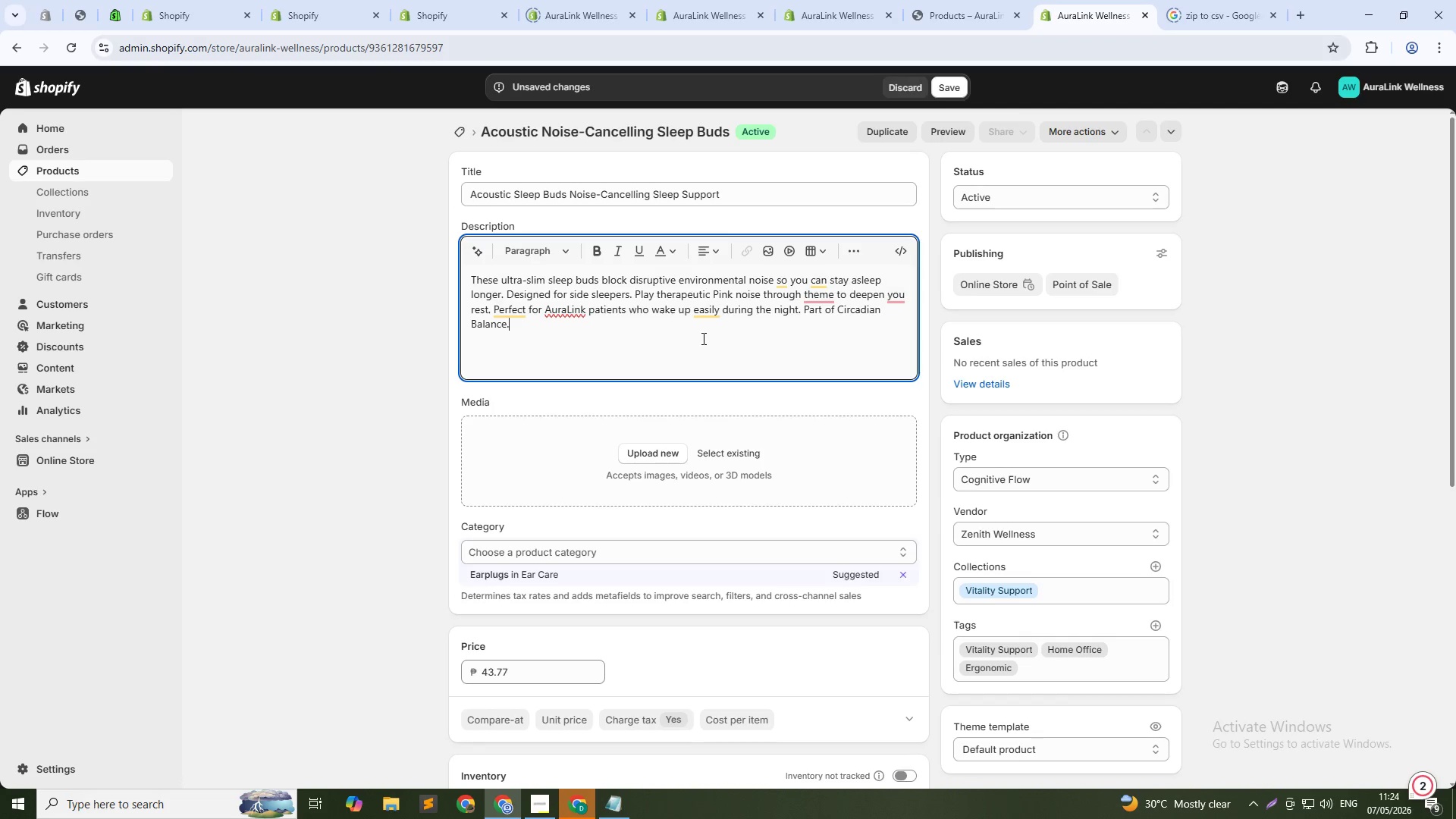 
scroll: coordinate [663, 341], scroll_direction: down, amount: 4.0
 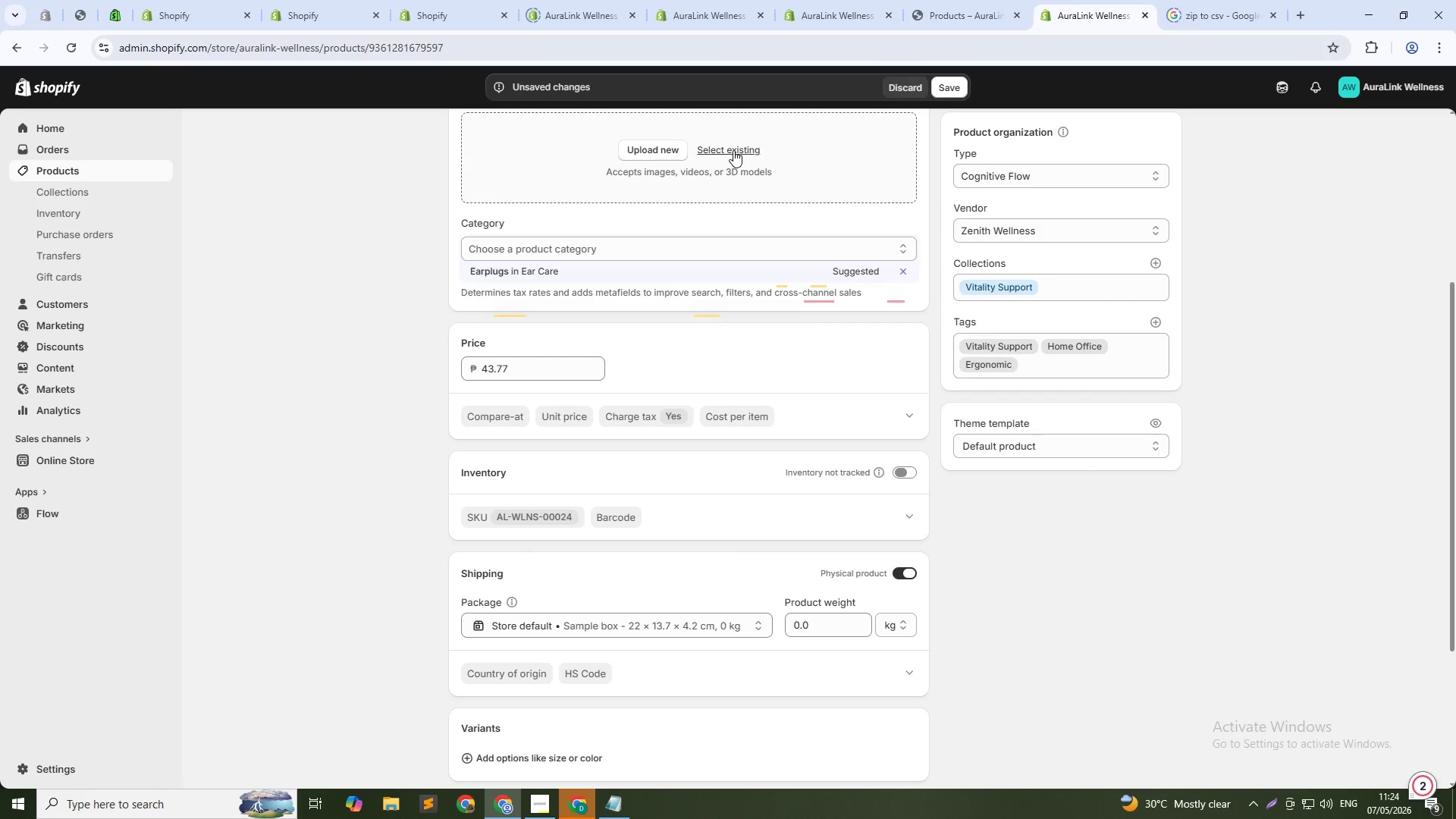 
left_click([733, 150])
 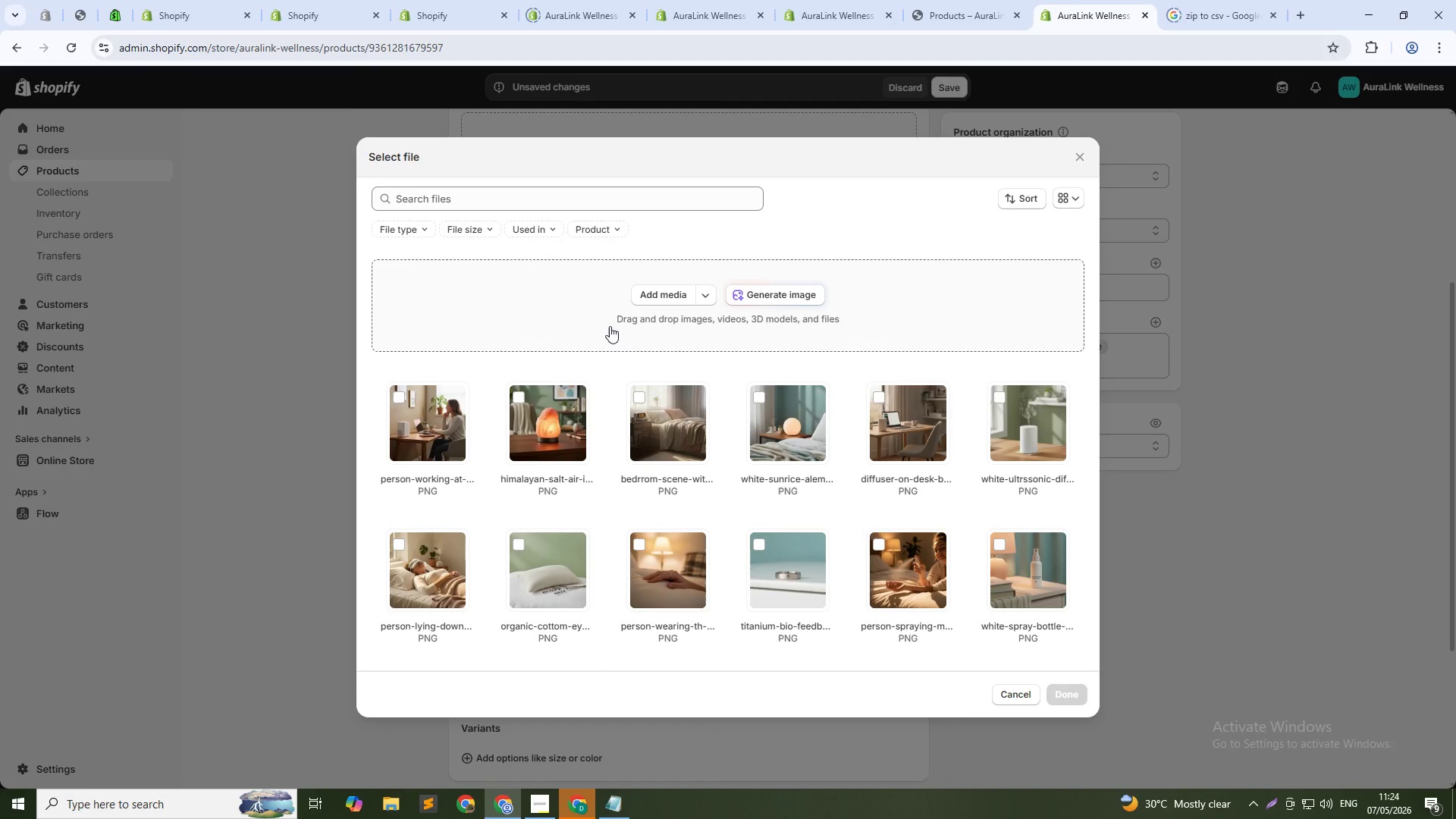 
left_click([762, 293])
 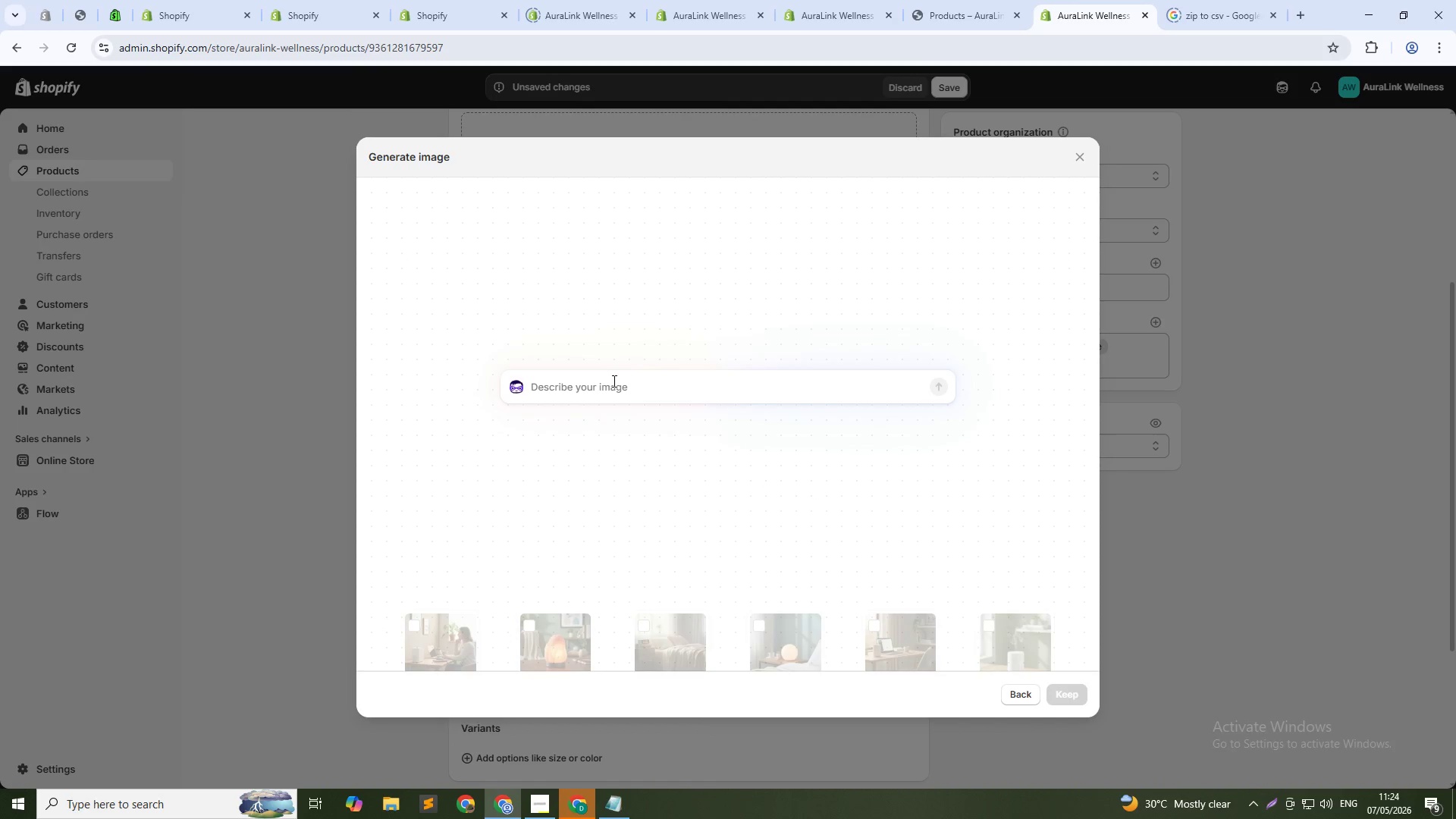 
left_click([642, 396])
 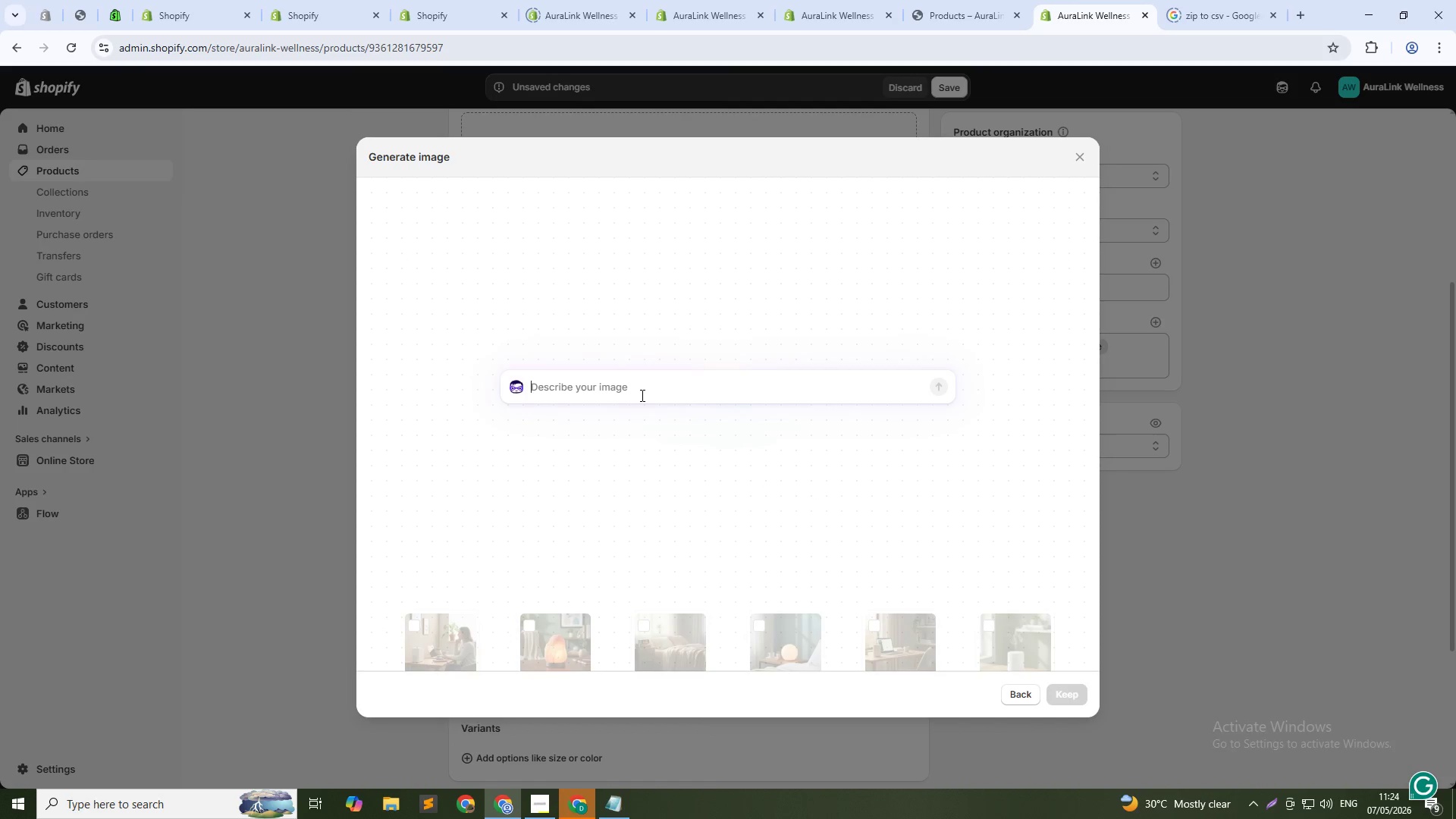 
type(White charging case for sleep buds soft teal background, Clean cr)
 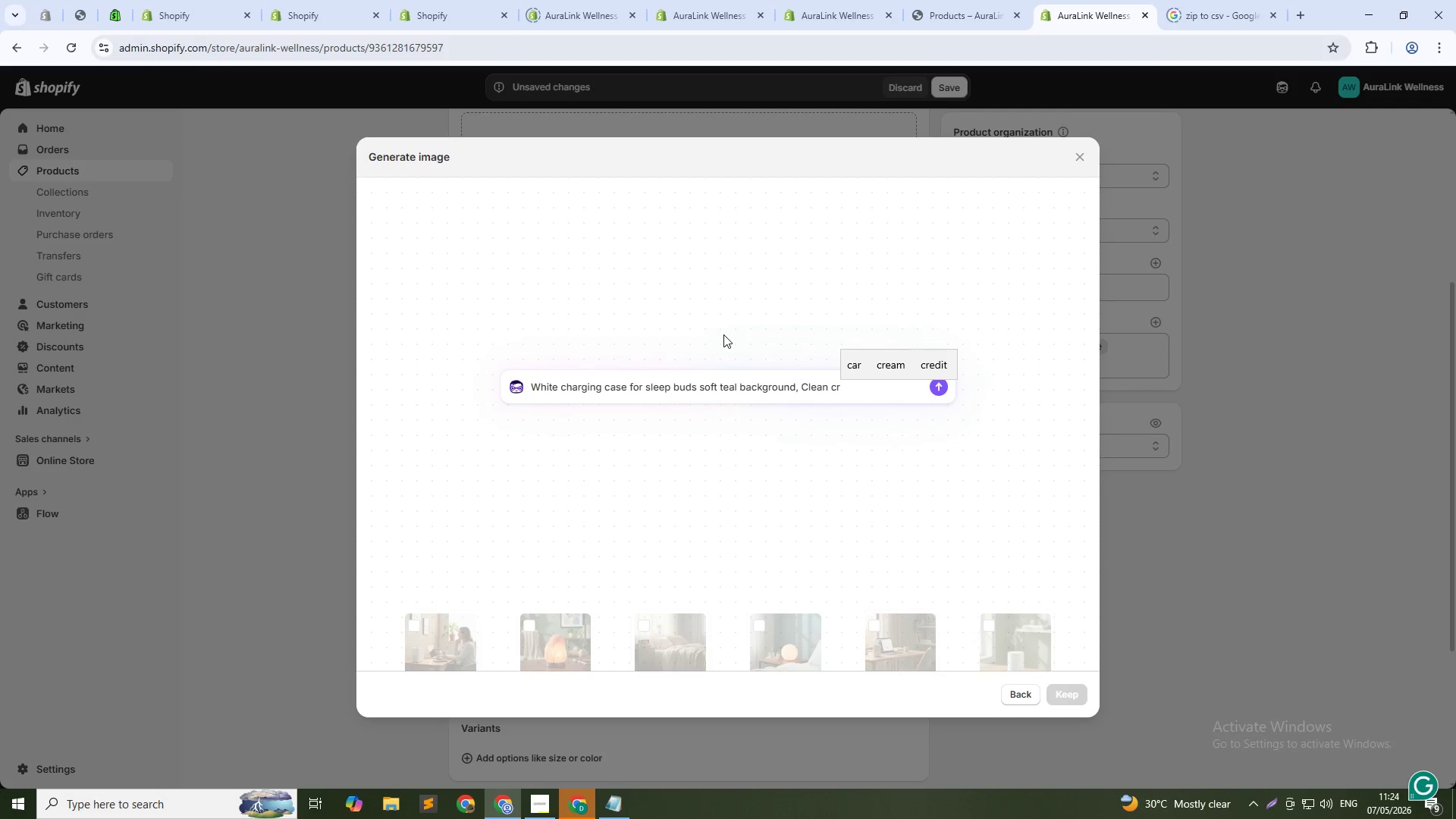 
key(Backspace)
type(linical aestheer)
key(Backspace)
type(tic. 1:1 square)
 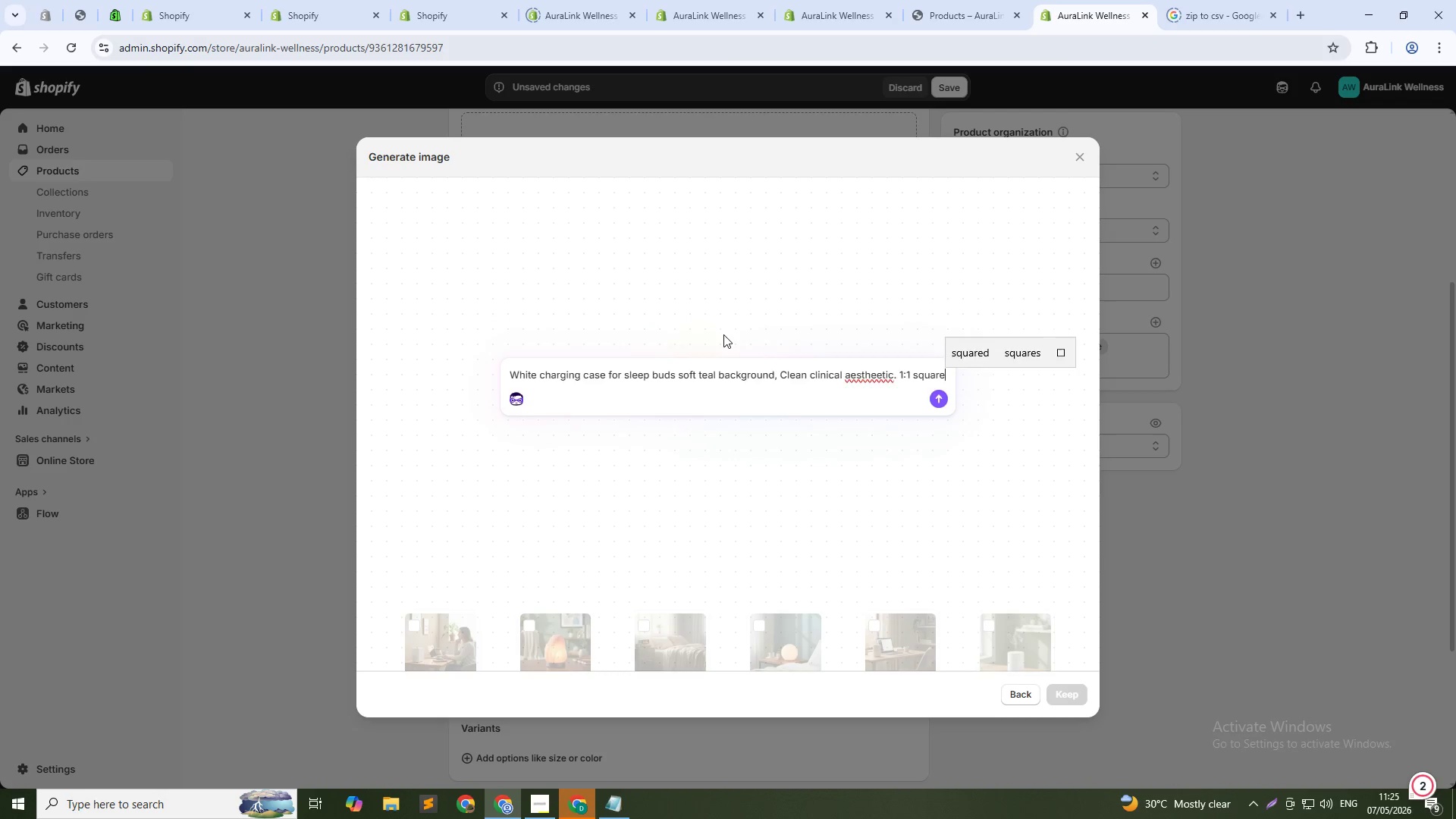 
key(Enter)
 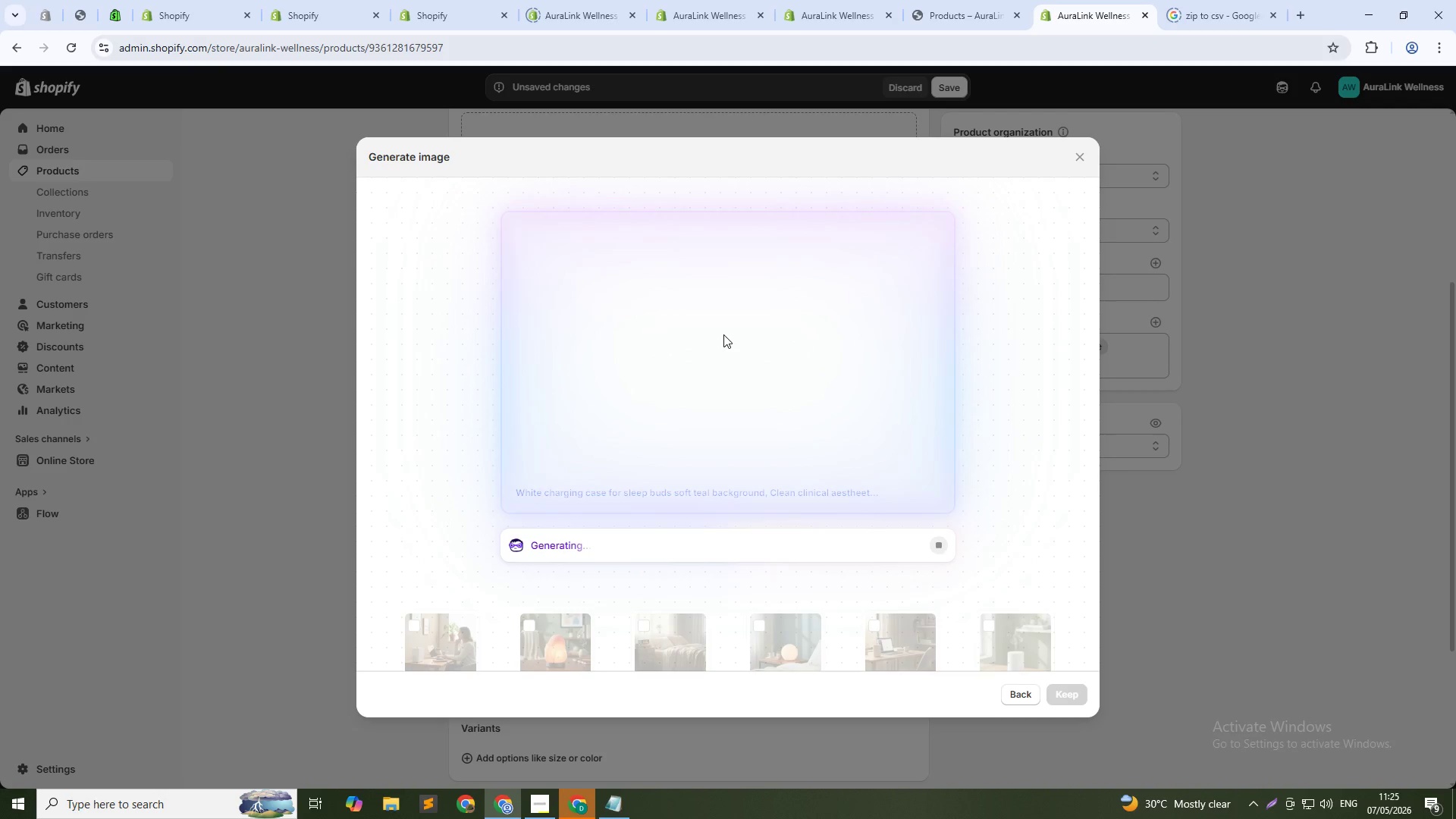 
wait(35.98)
 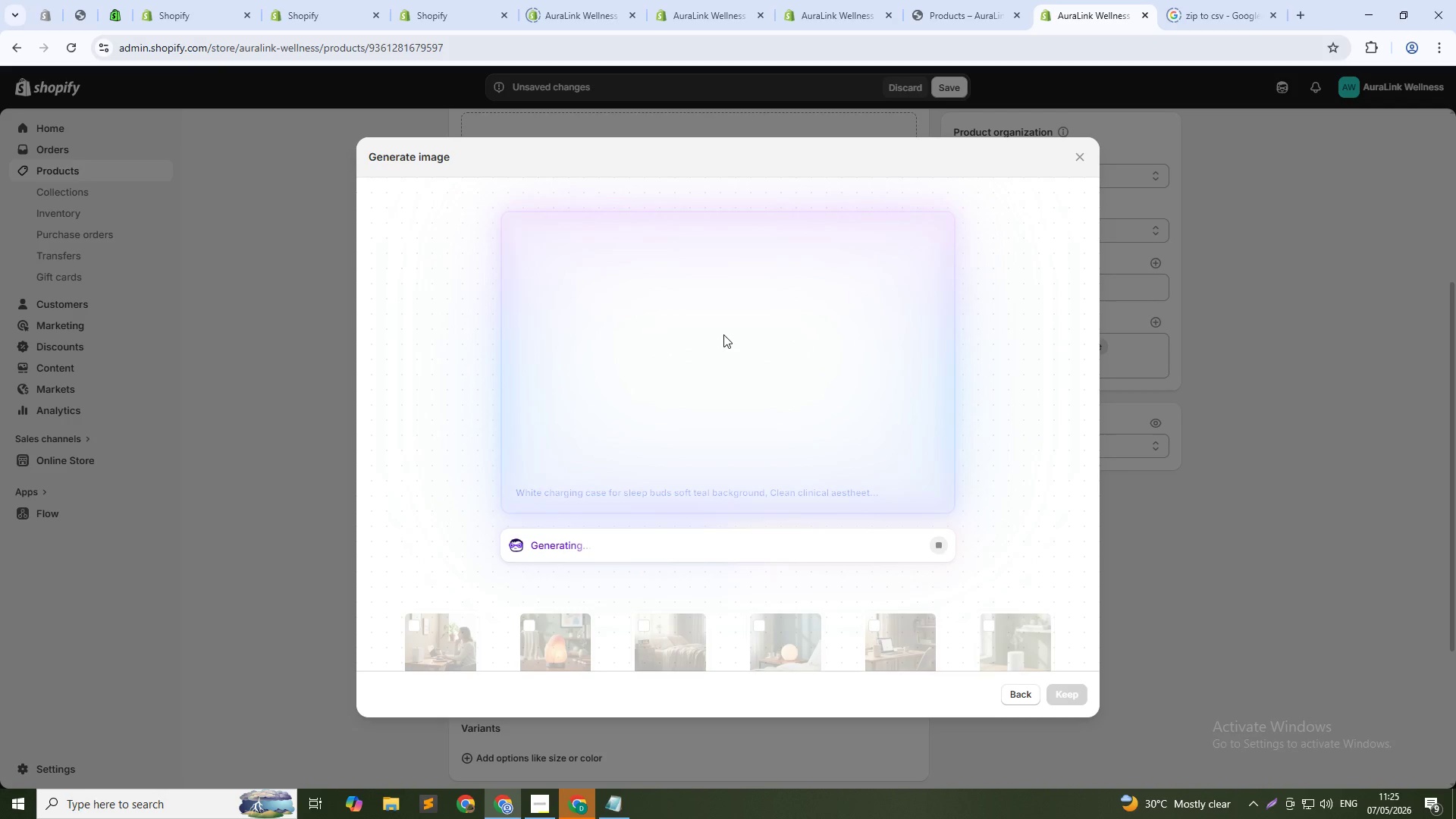 
left_click([1075, 691])
 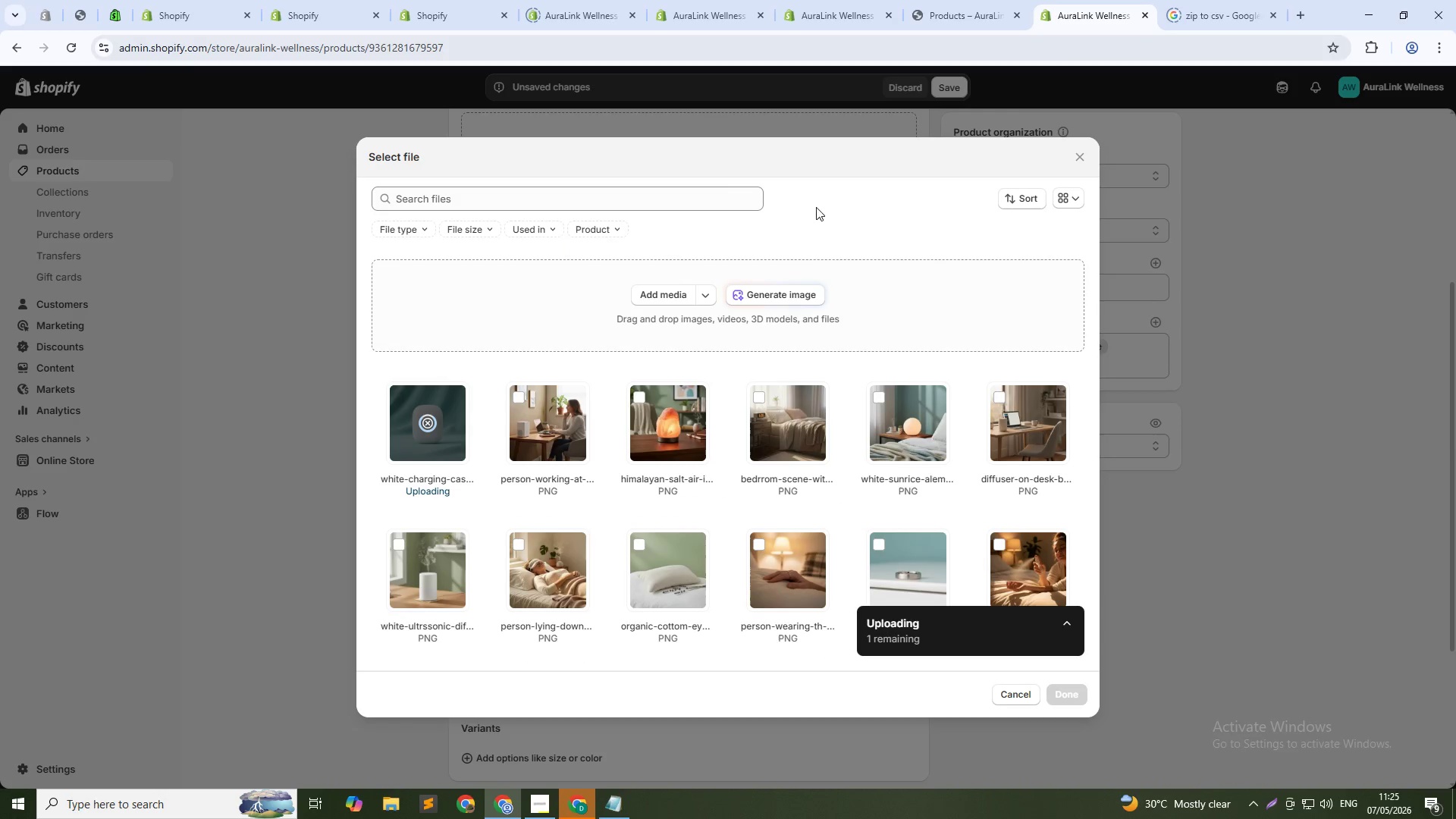 
left_click([796, 294])
 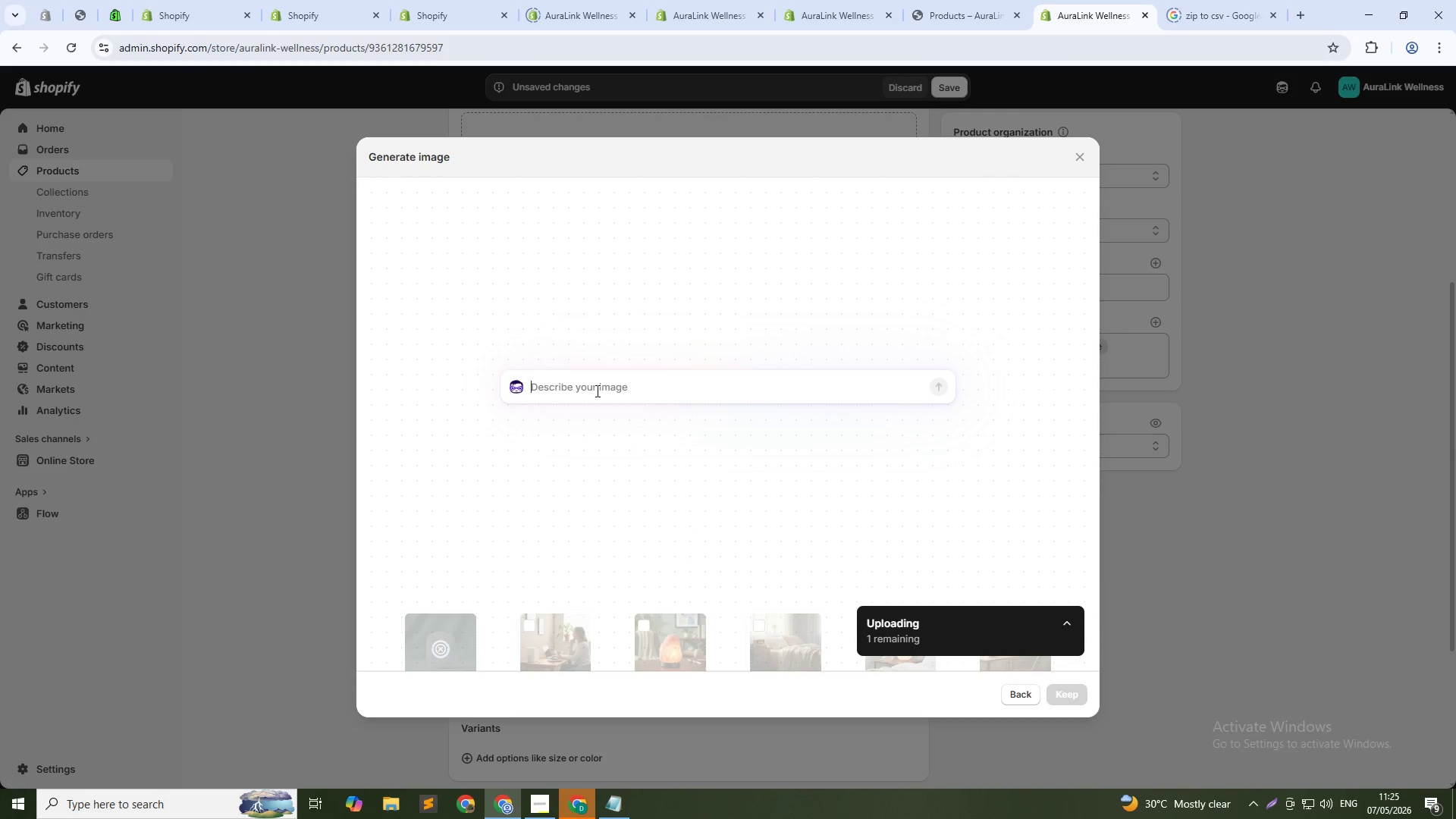 
type(person sleeping peace)
 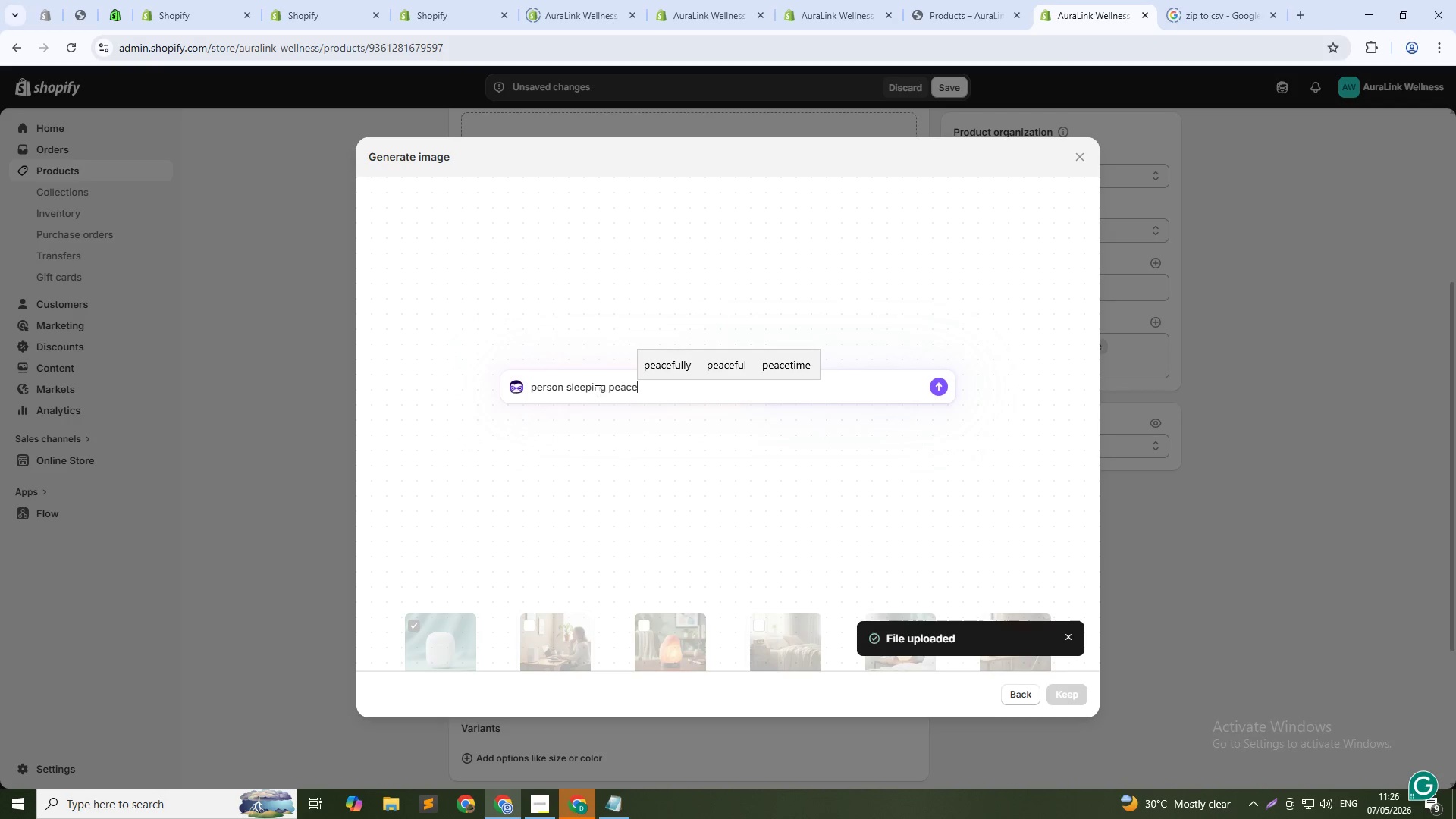 
key(Alt+AltLeft)
 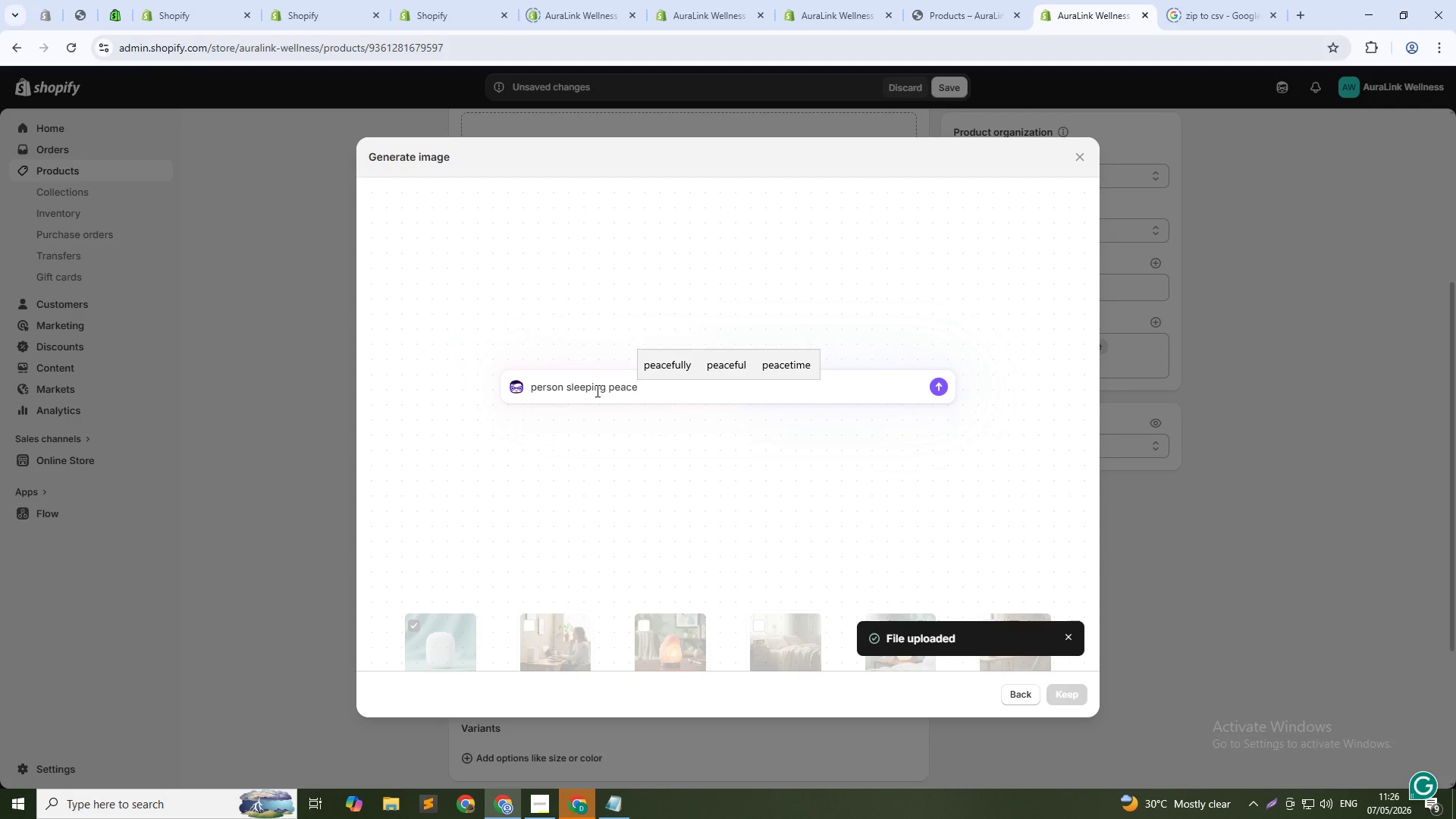 
key(Tab)
key(Tab)
type(fully sleep bud visible calm atmosphere)